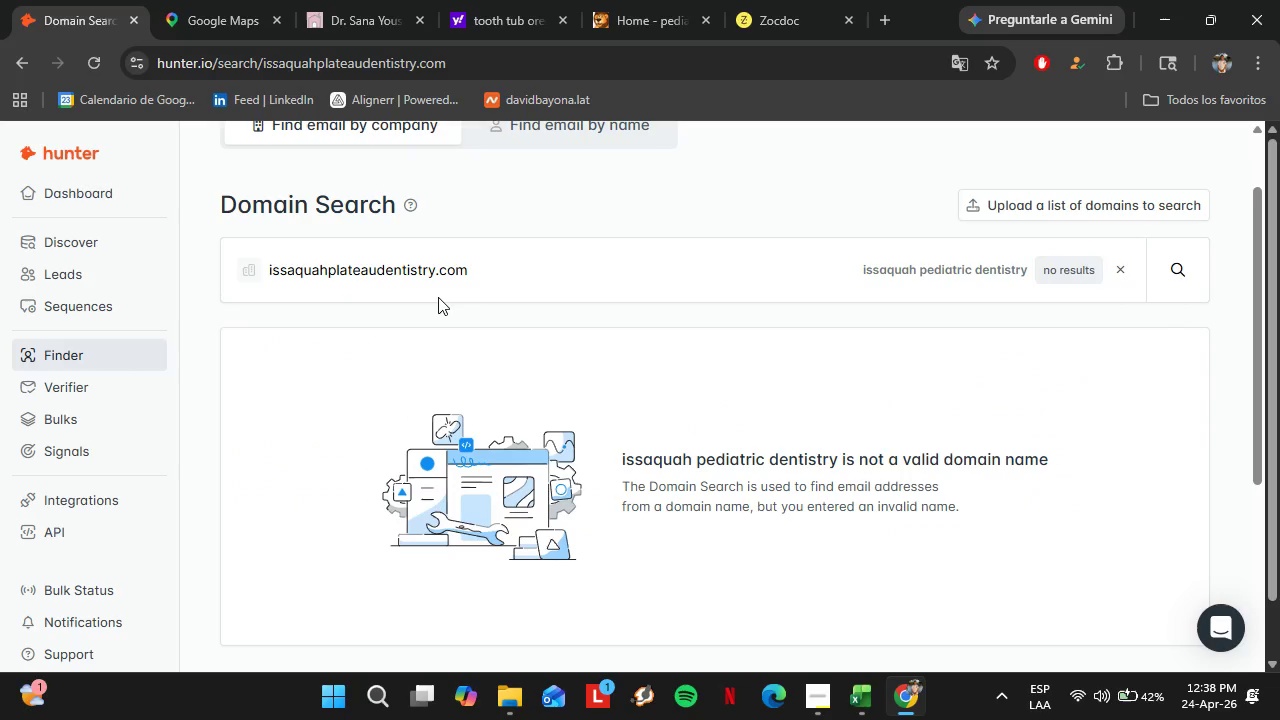 
mouse_move([449, 274])
 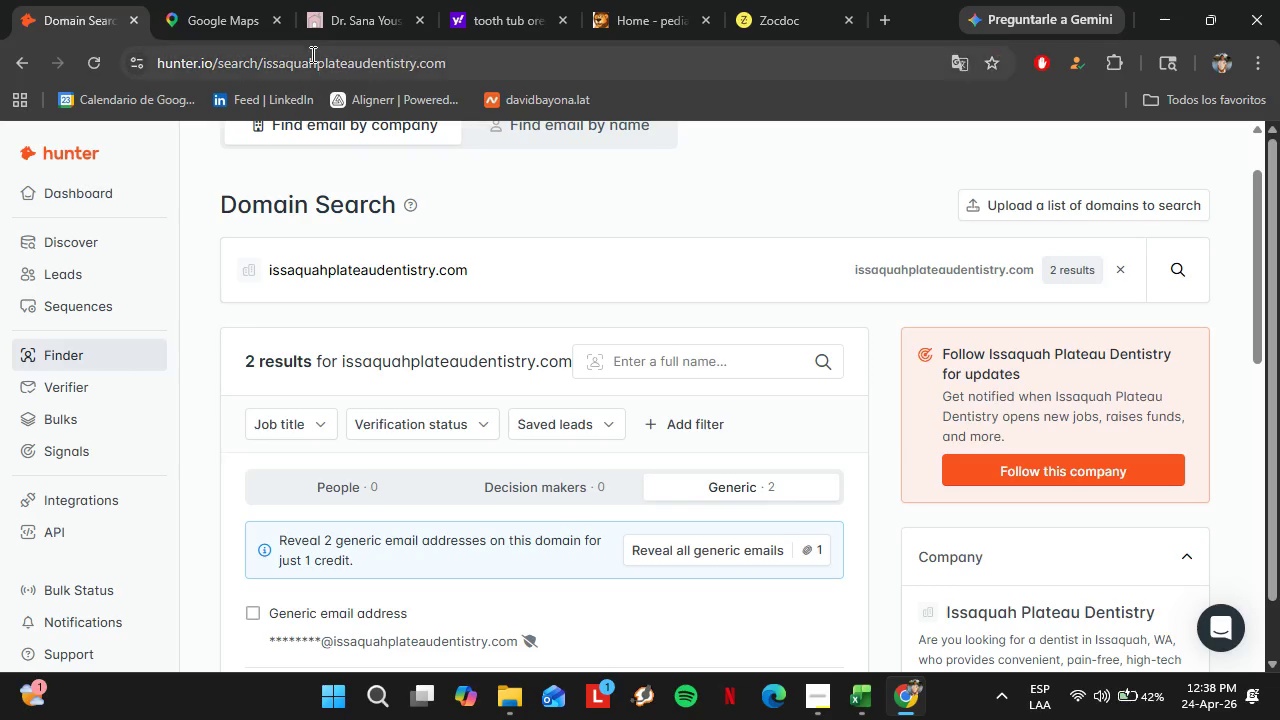 
left_click([311, 53])
 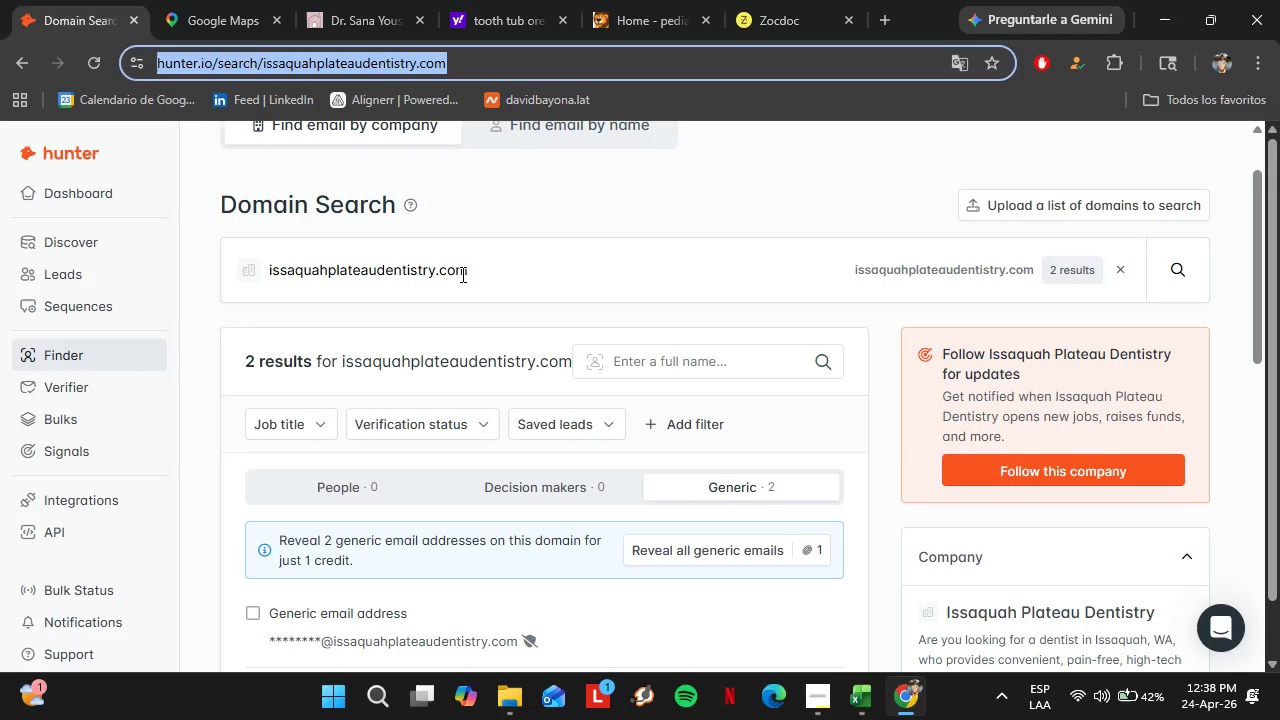 
double_click([464, 274])
 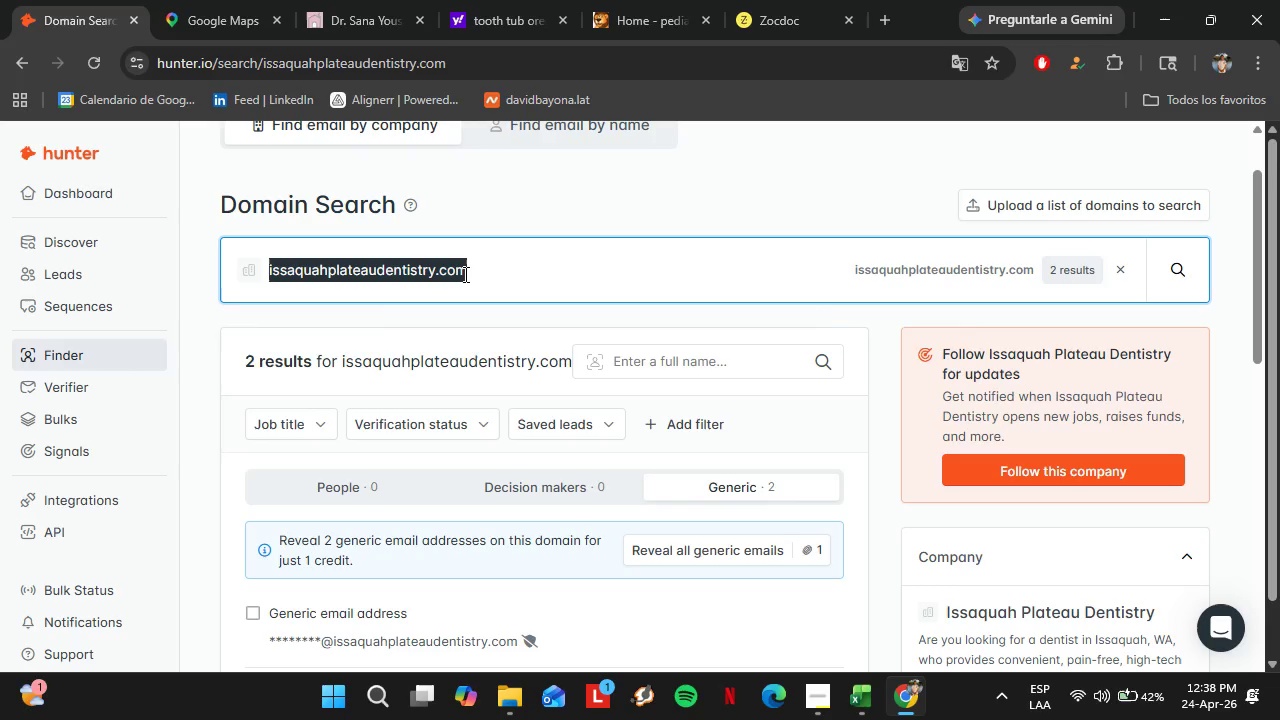 
triple_click([464, 274])
 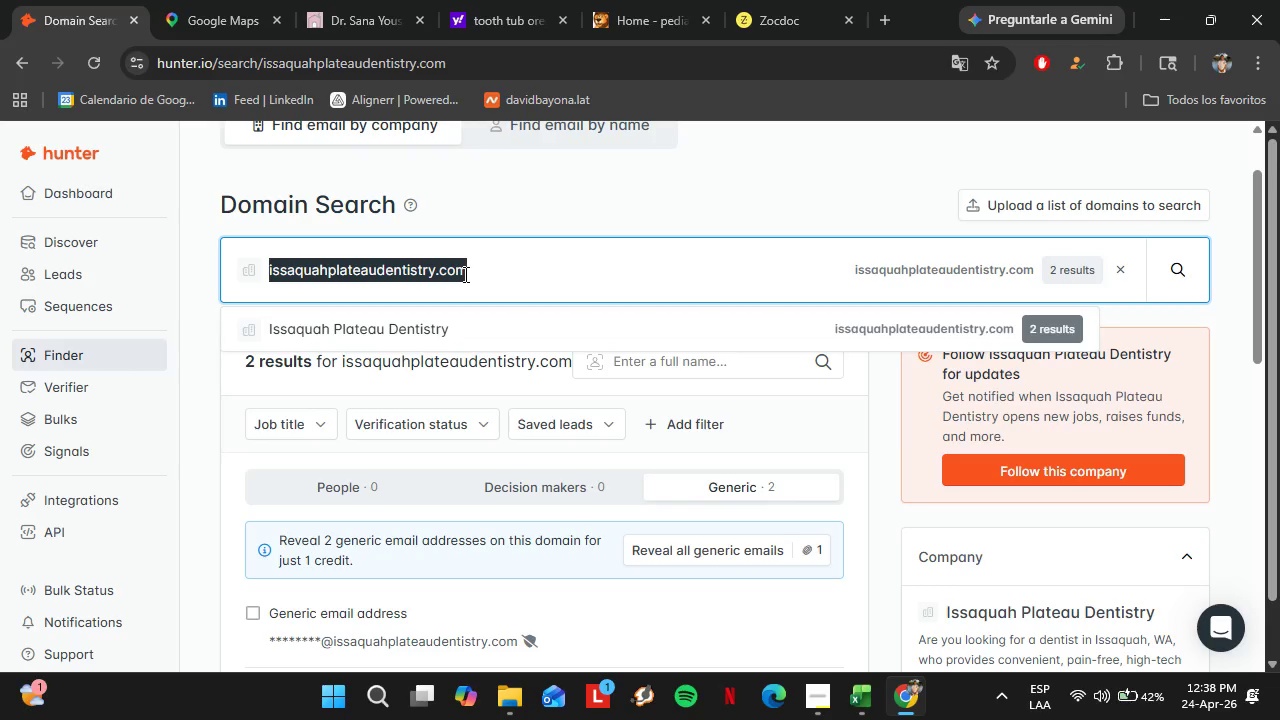 
key(Control+C)
 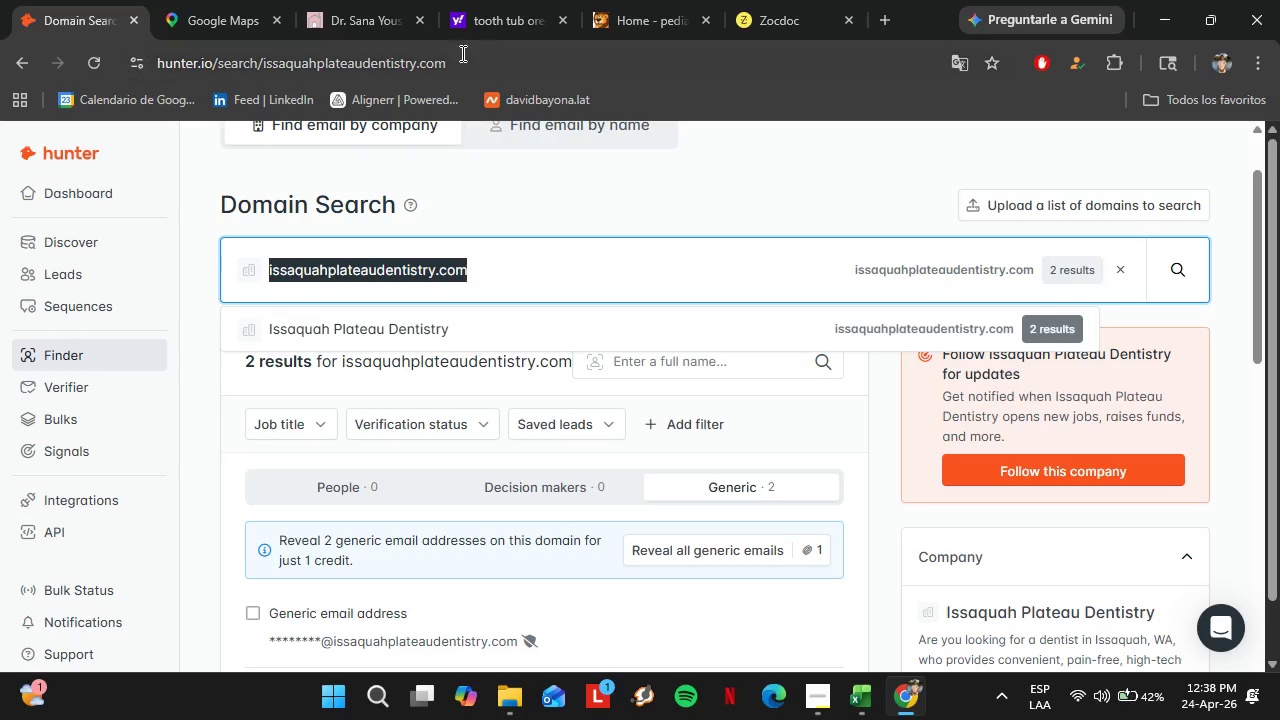 
left_click([391, 0])
 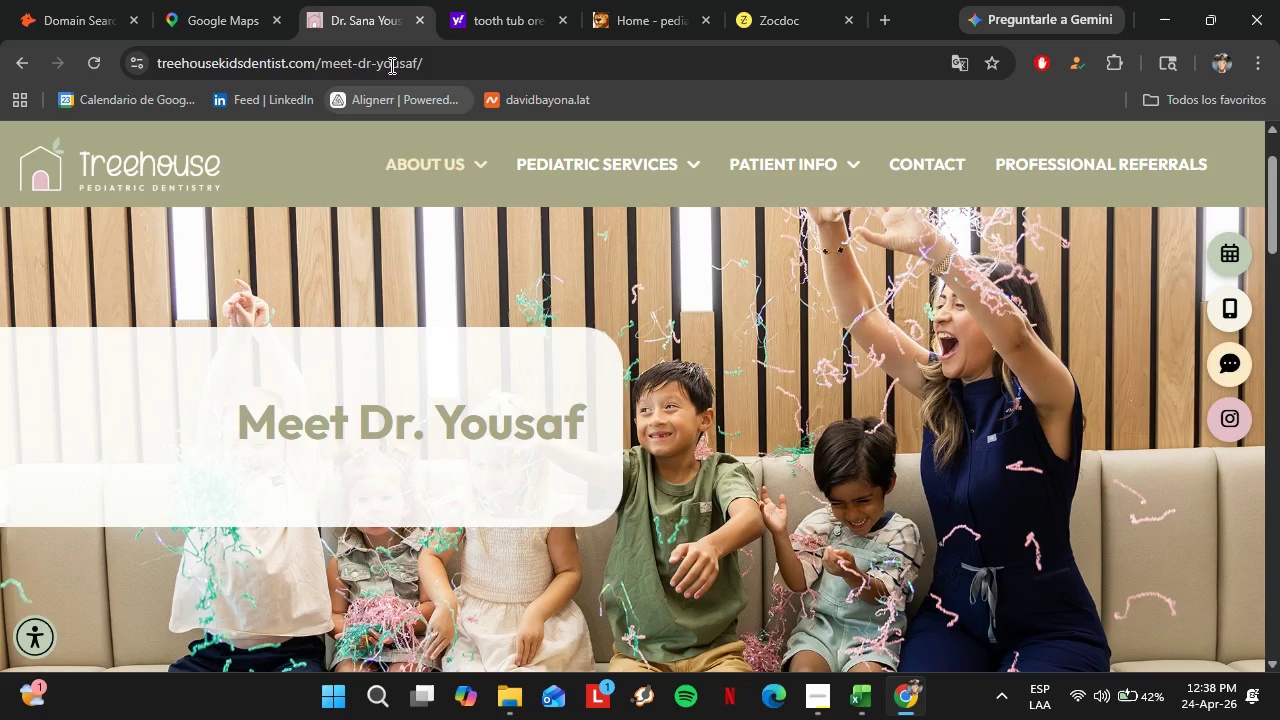 
left_click([390, 64])
 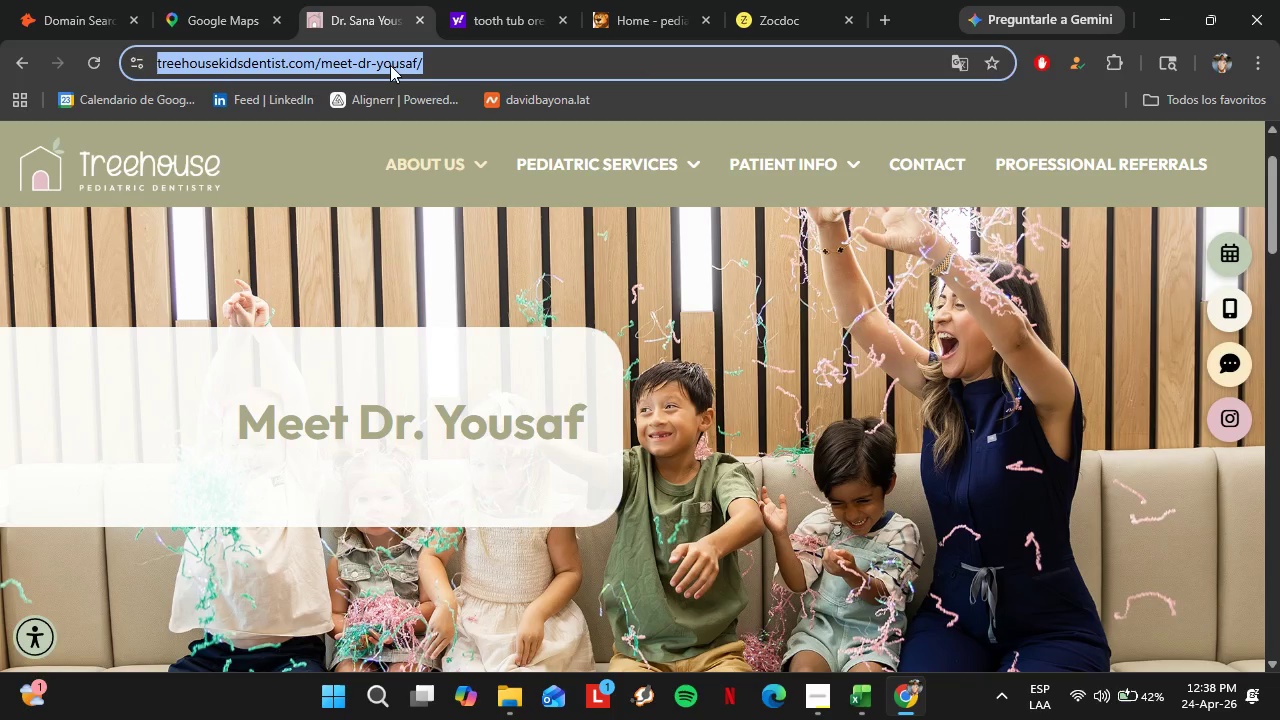 
left_click([390, 65])
 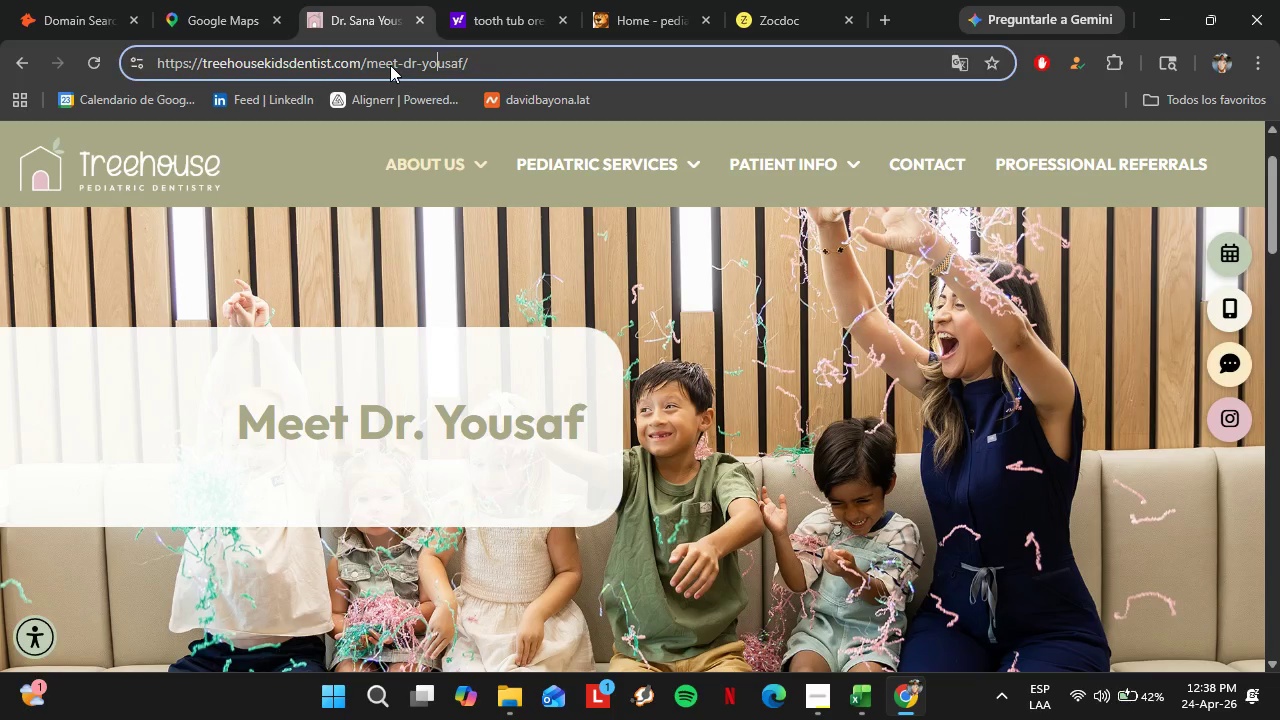 
key(Control+V)
 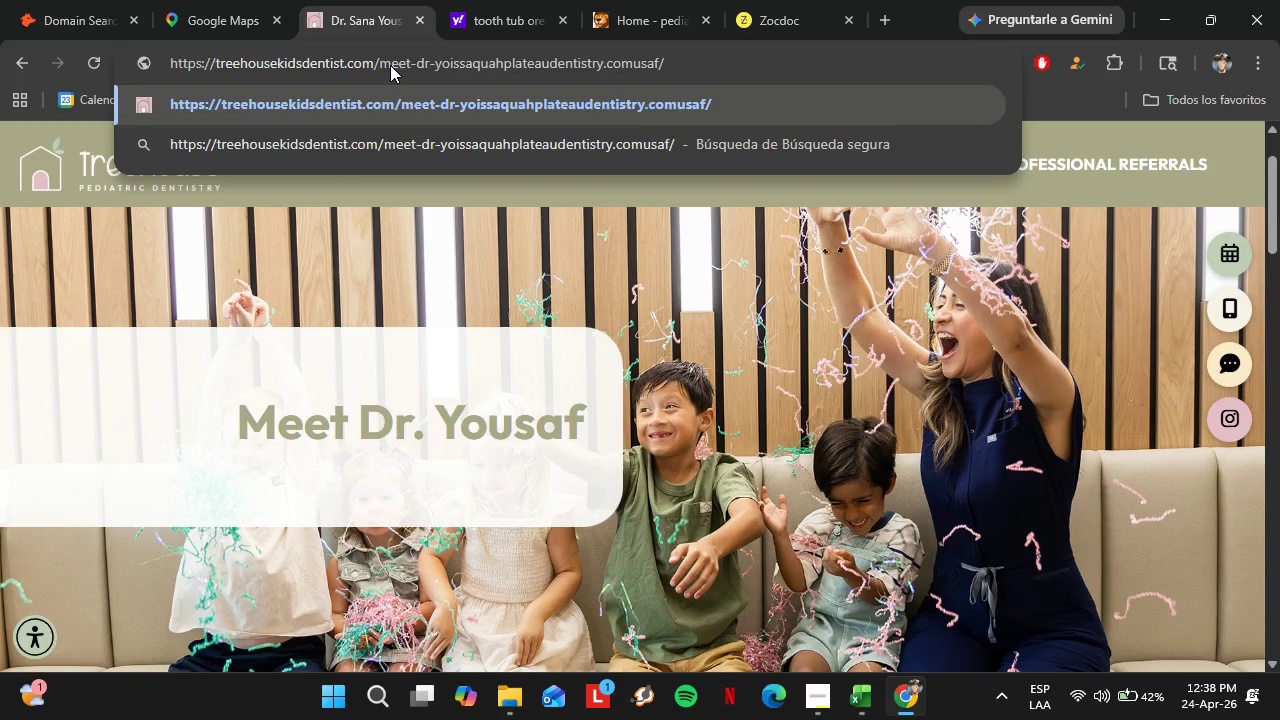 
key(Enter)
 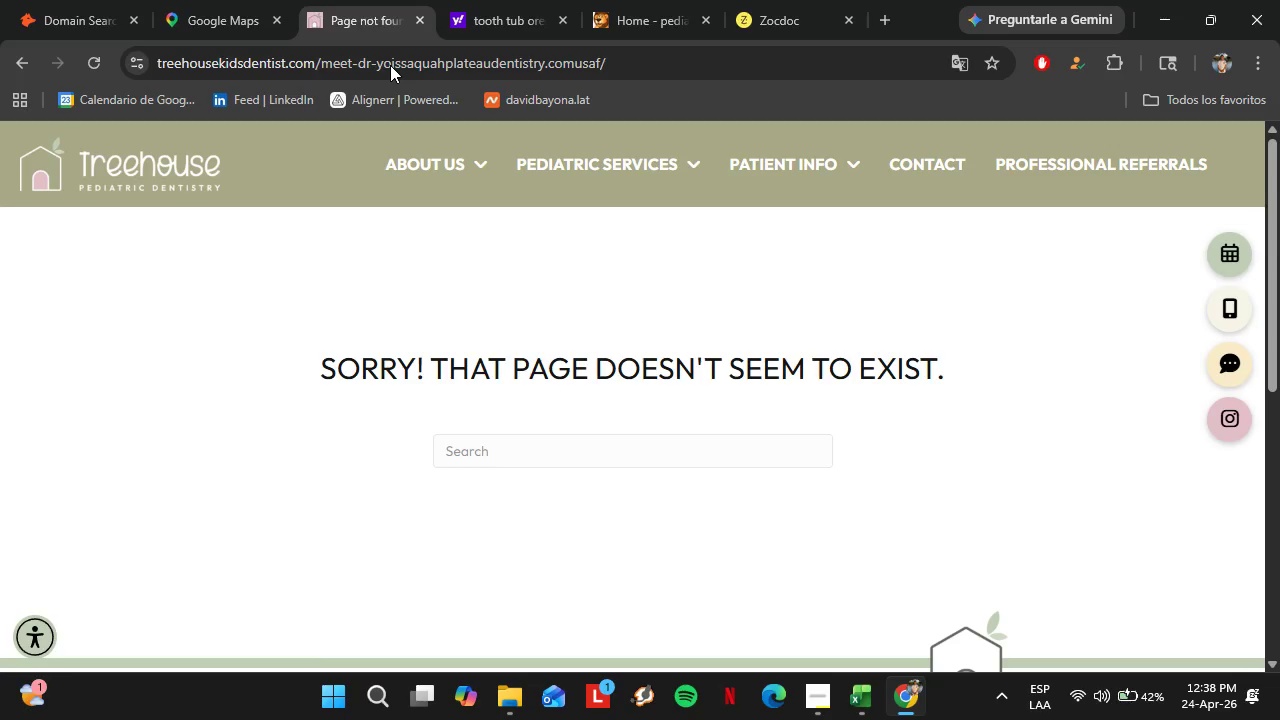 
wait(10.75)
 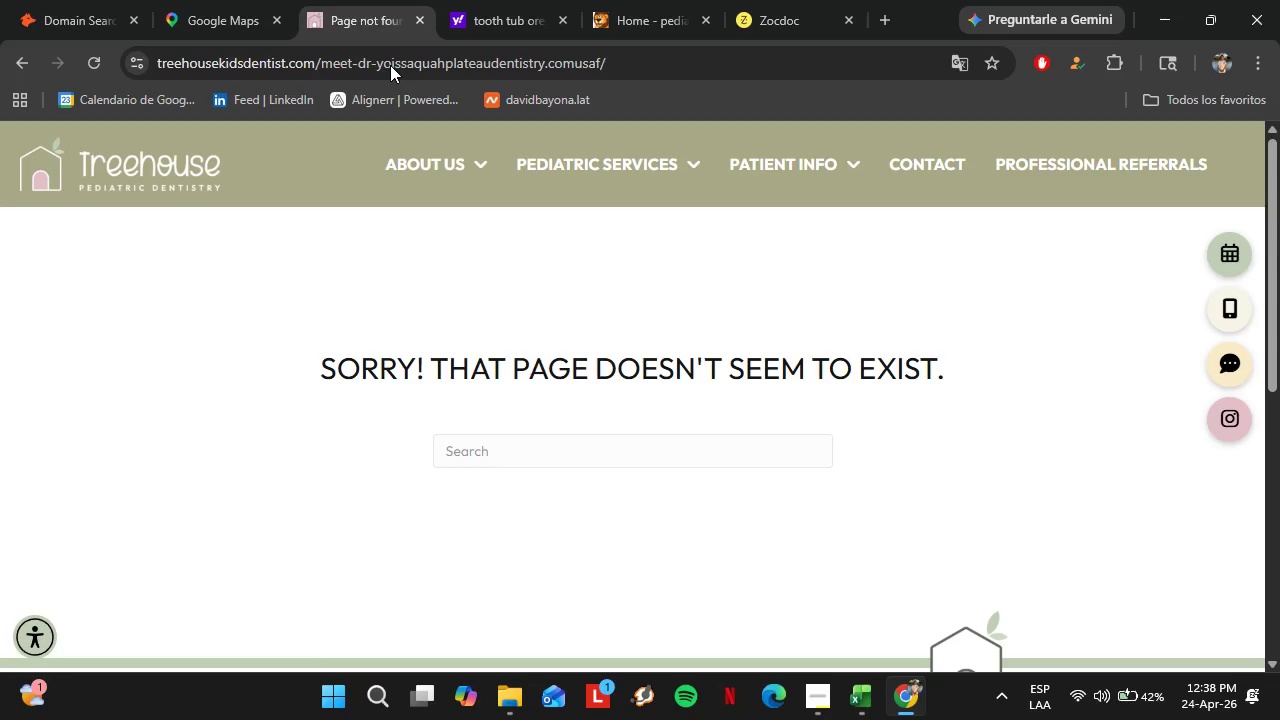 
double_click([389, 67])
 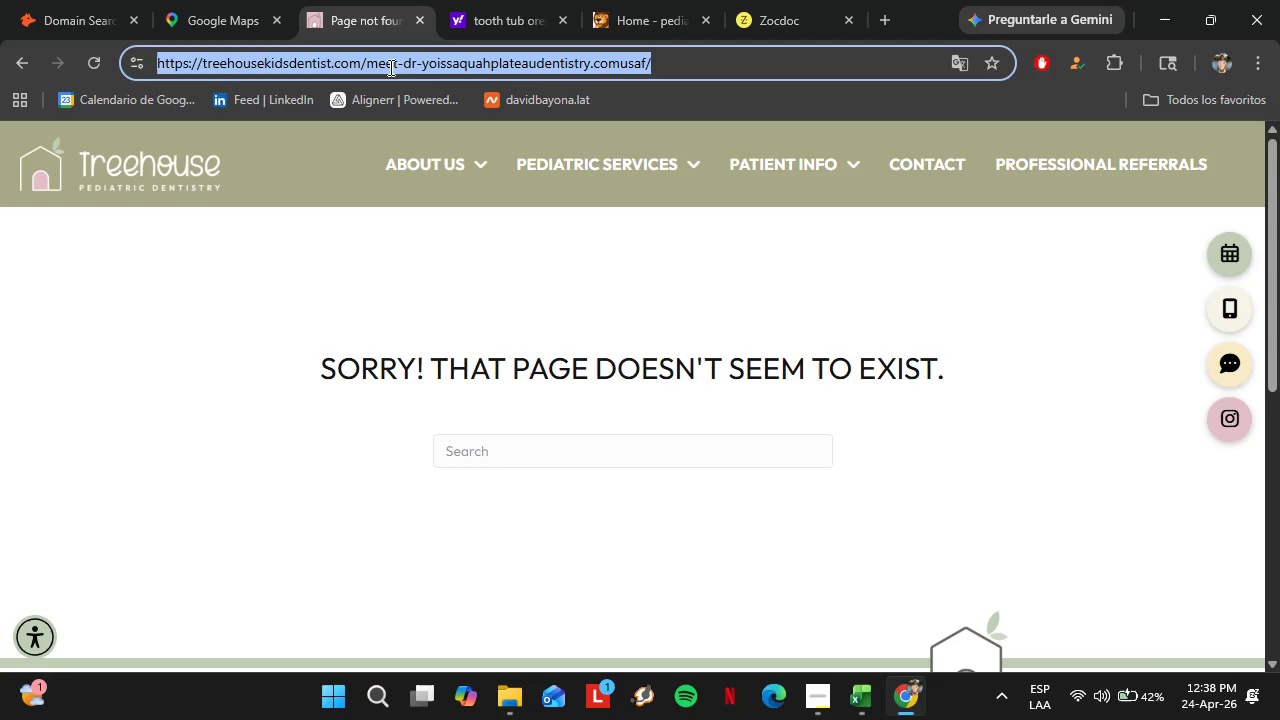 
triple_click([389, 67])
 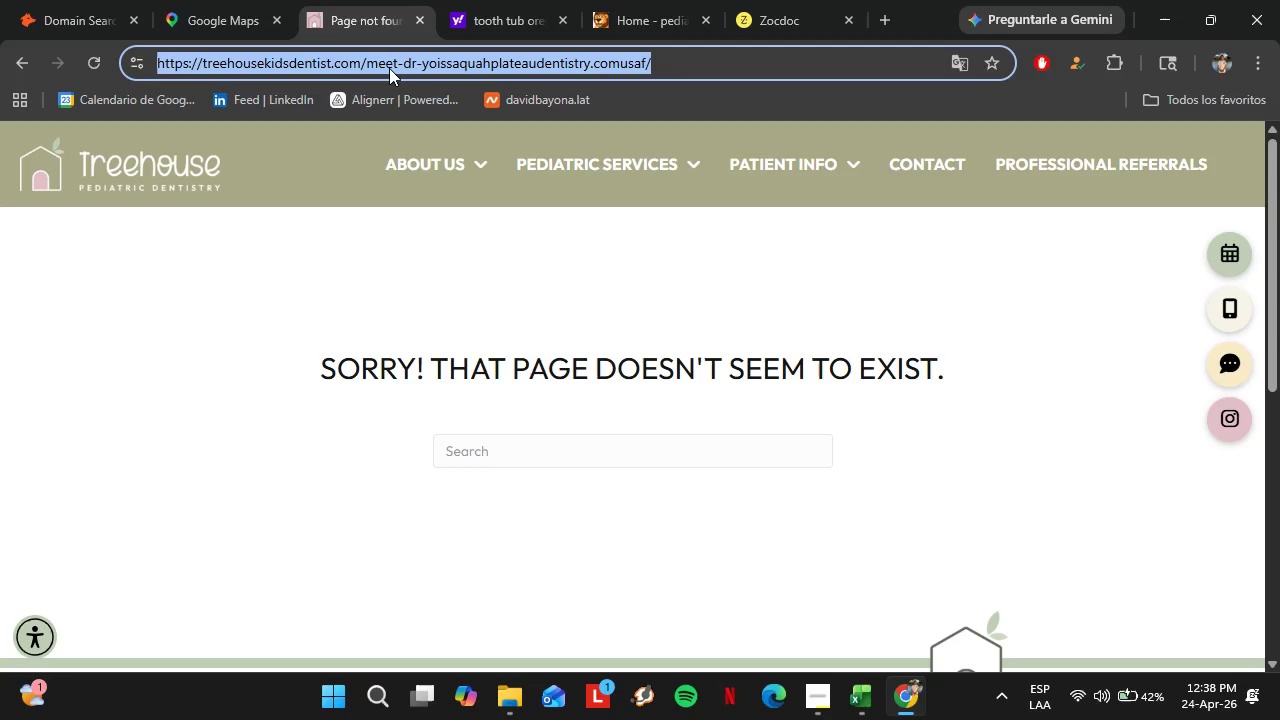 
key(Control+ControlLeft)
 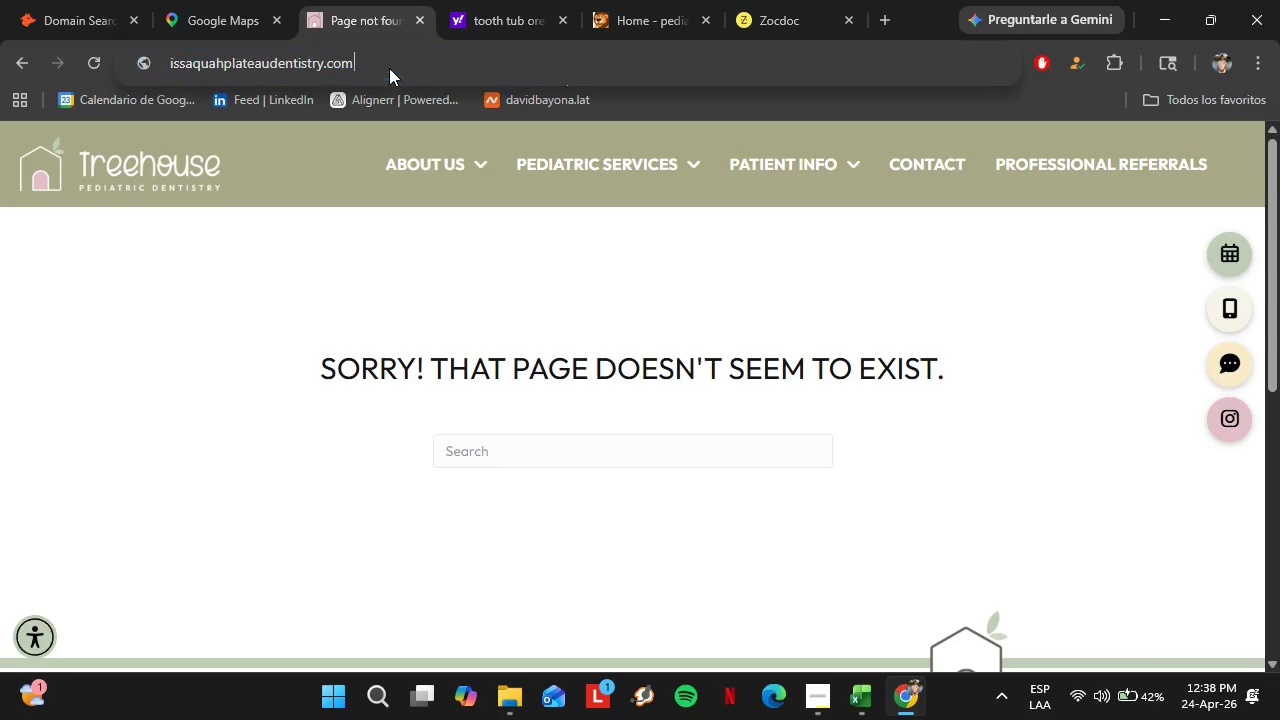 
key(Control+V)
 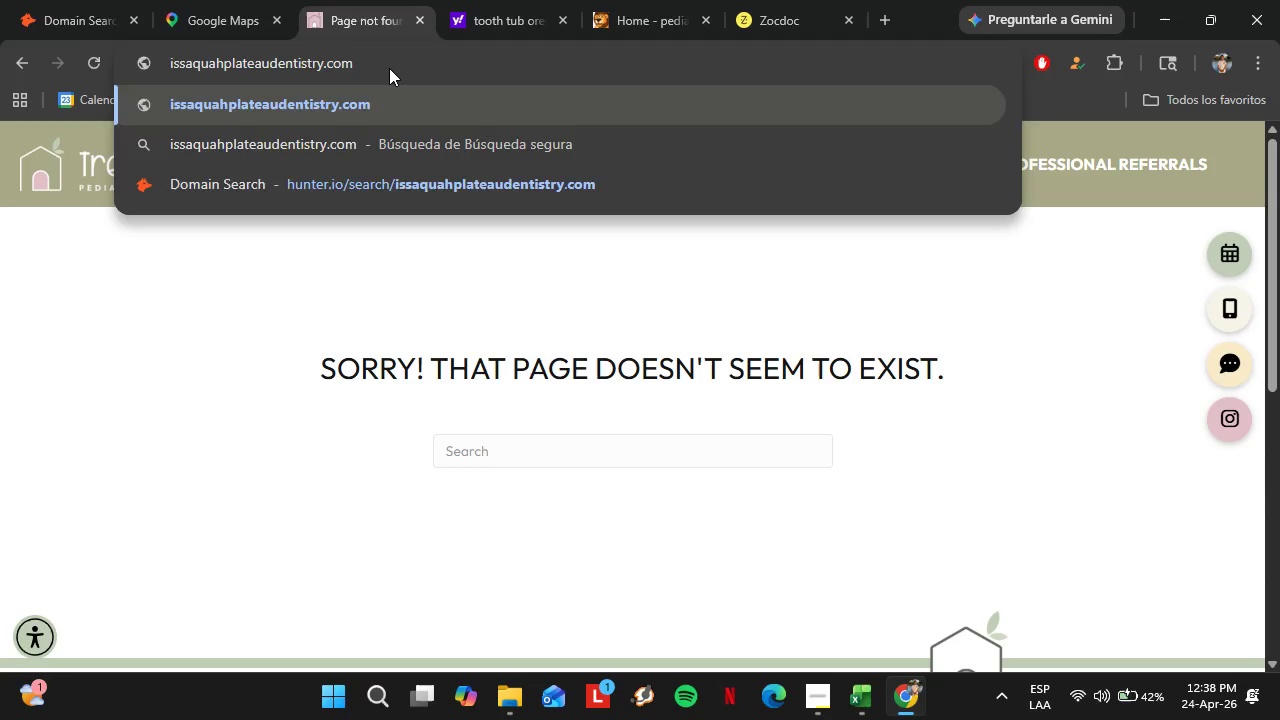 
key(Enter)
 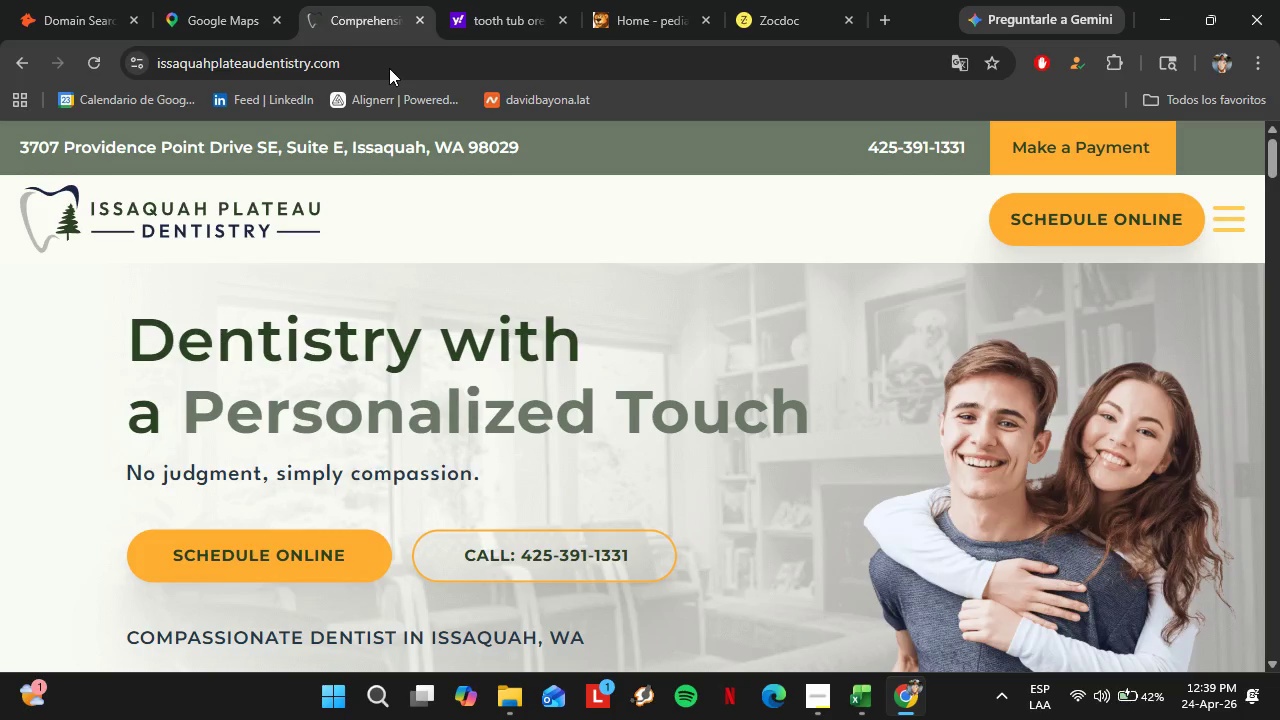 
wait(7.45)
 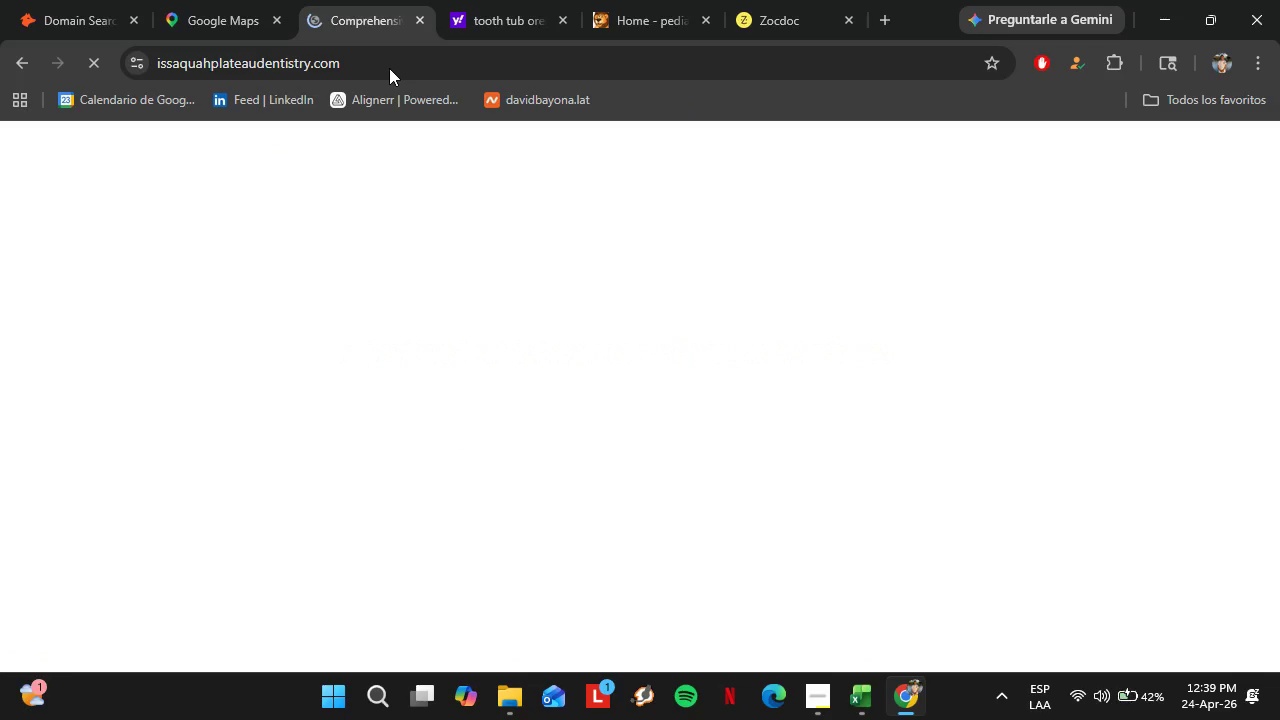 
left_click([1224, 219])
 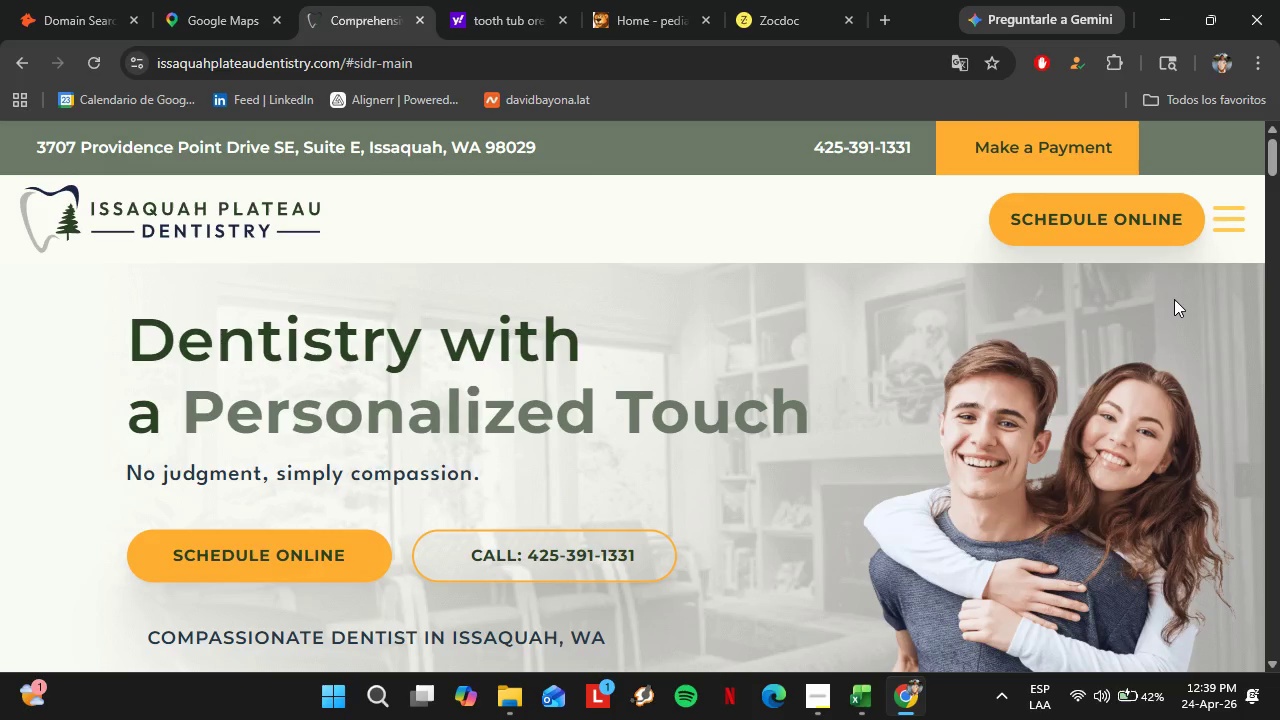 
scroll: coordinate [1142, 301], scroll_direction: down, amount: 1.0
 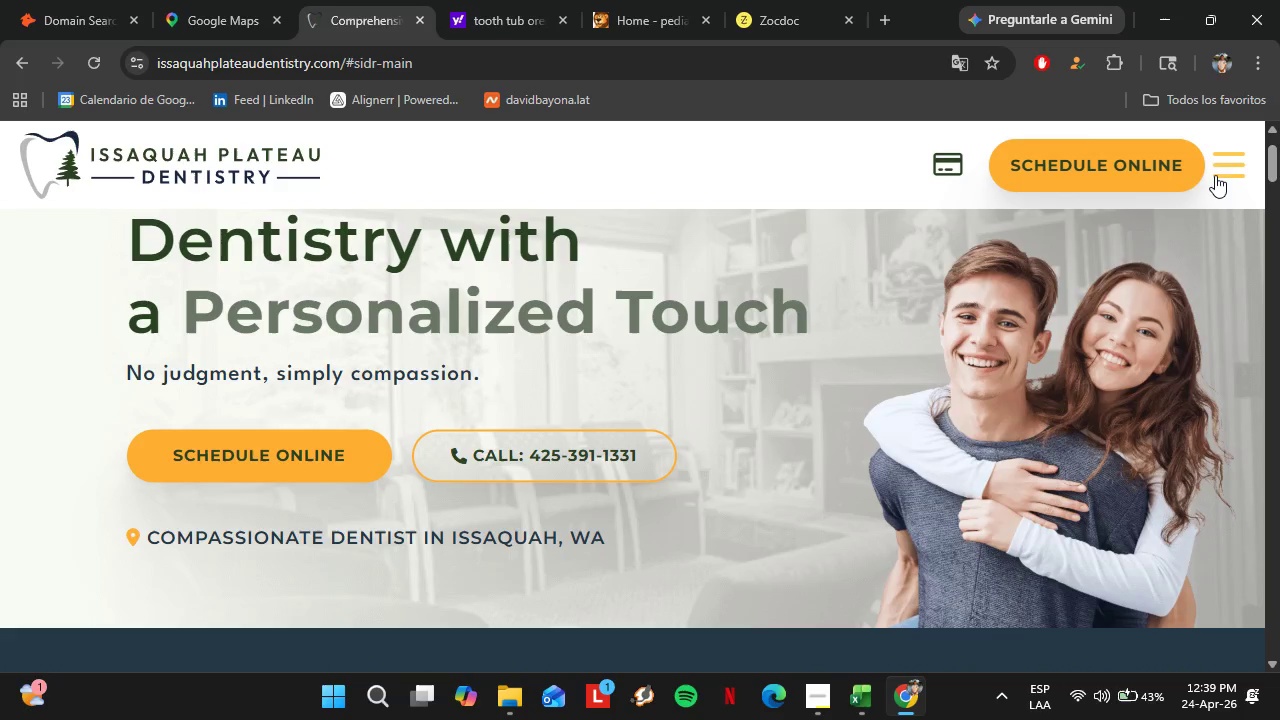 
double_click([1222, 175])
 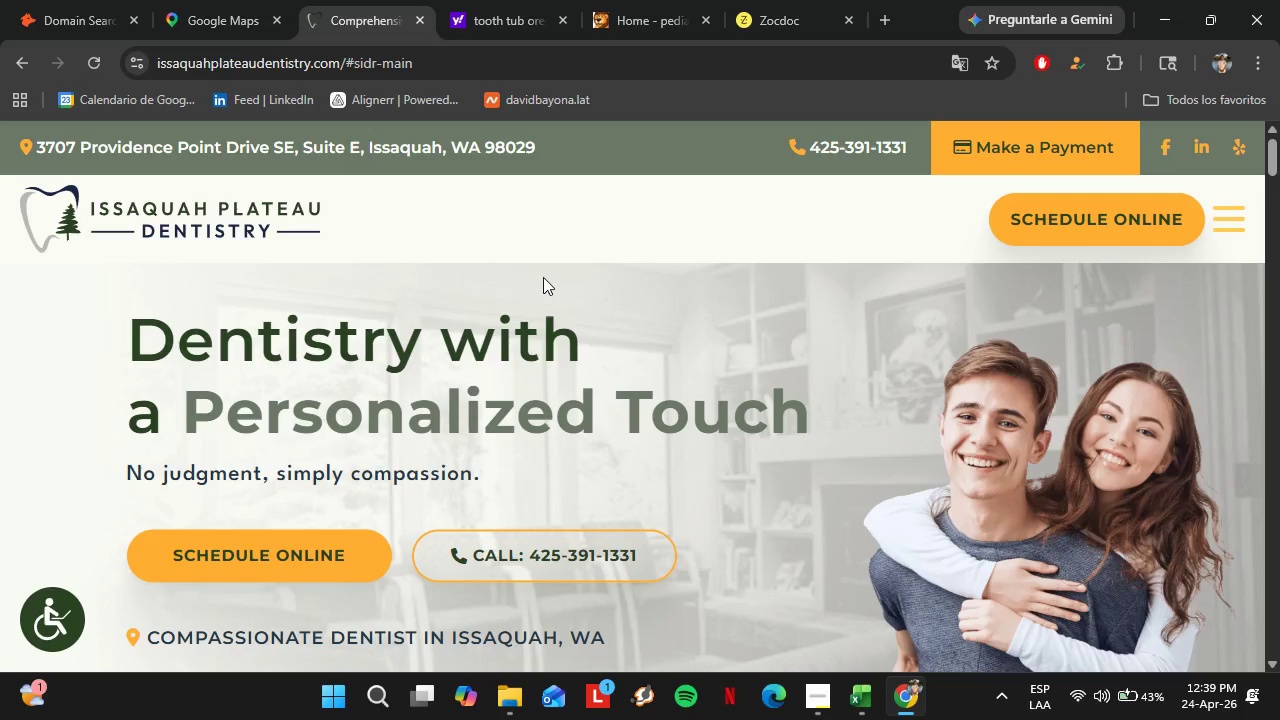 
left_click([1230, 222])
 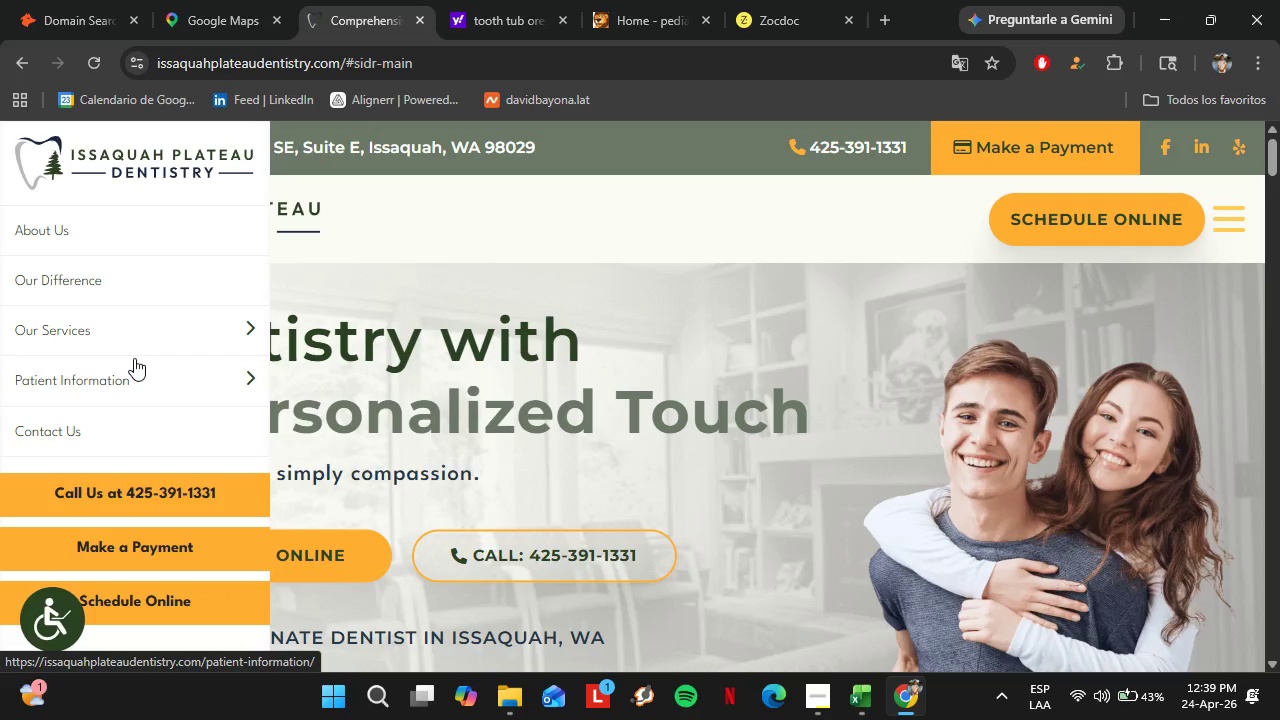 
left_click([25, 223])
 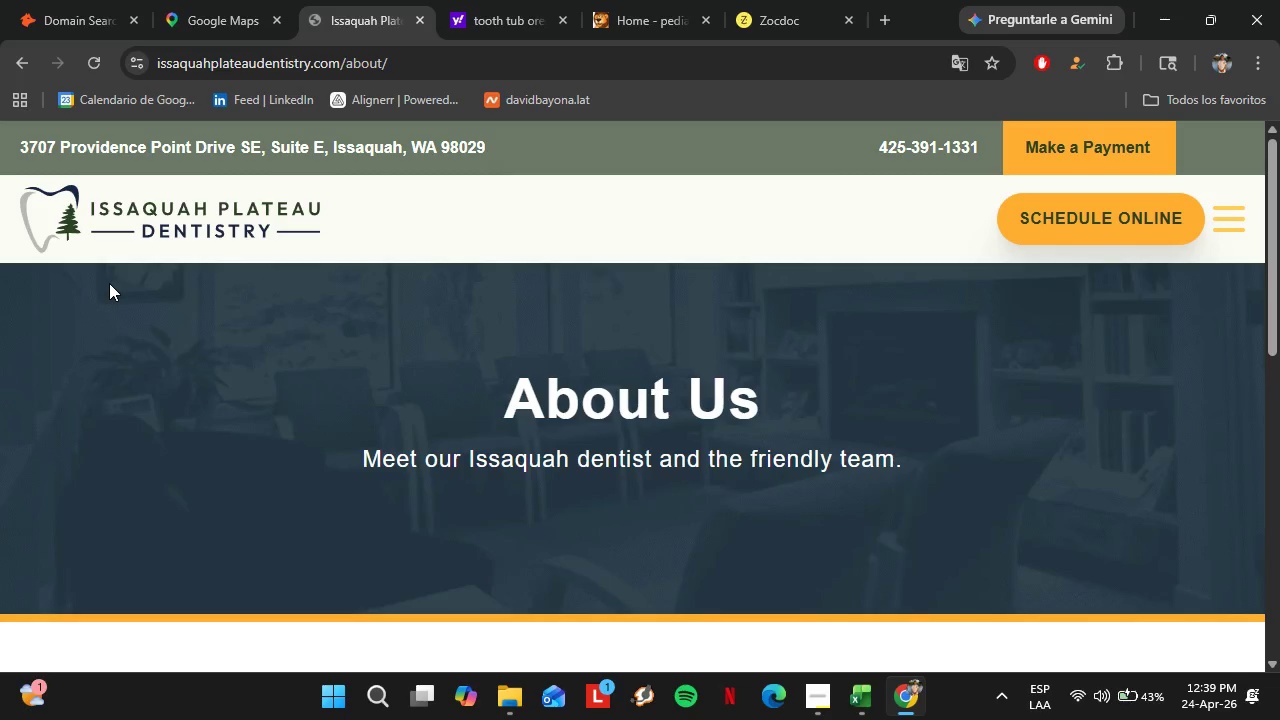 
scroll: coordinate [445, 374], scroll_direction: down, amount: 10.0
 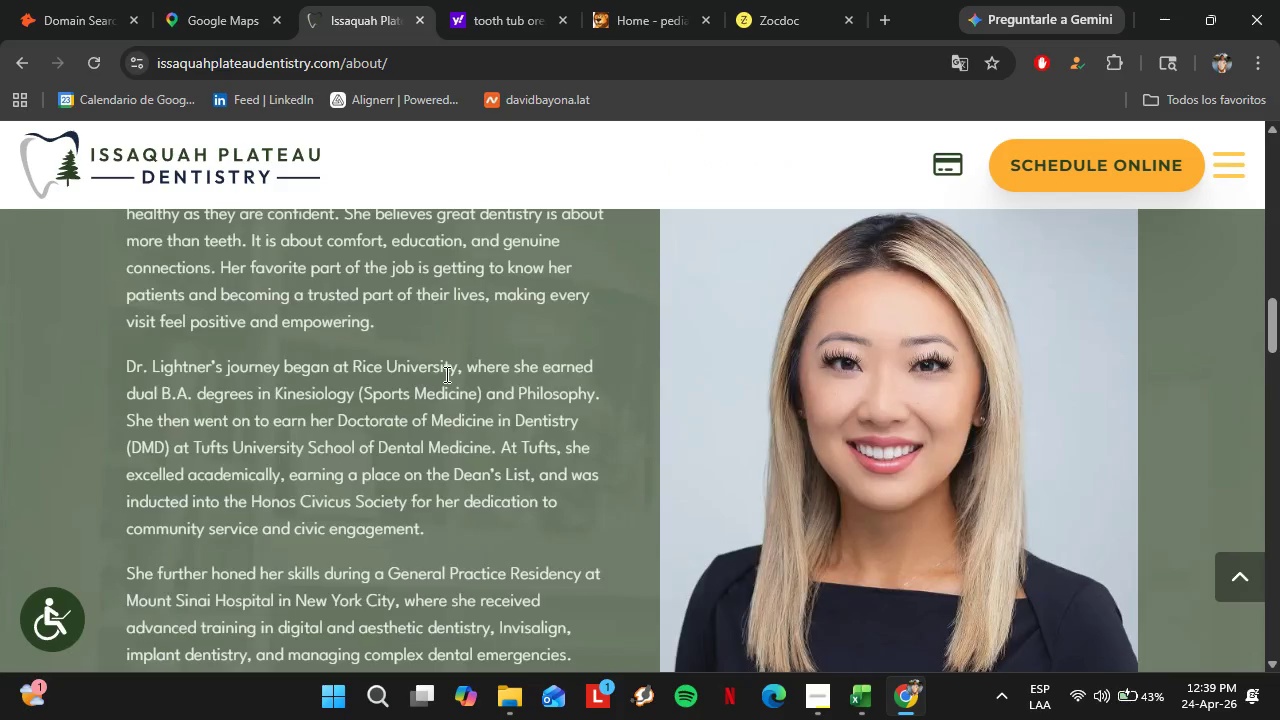 
scroll: coordinate [426, 361], scroll_direction: up, amount: 4.0
 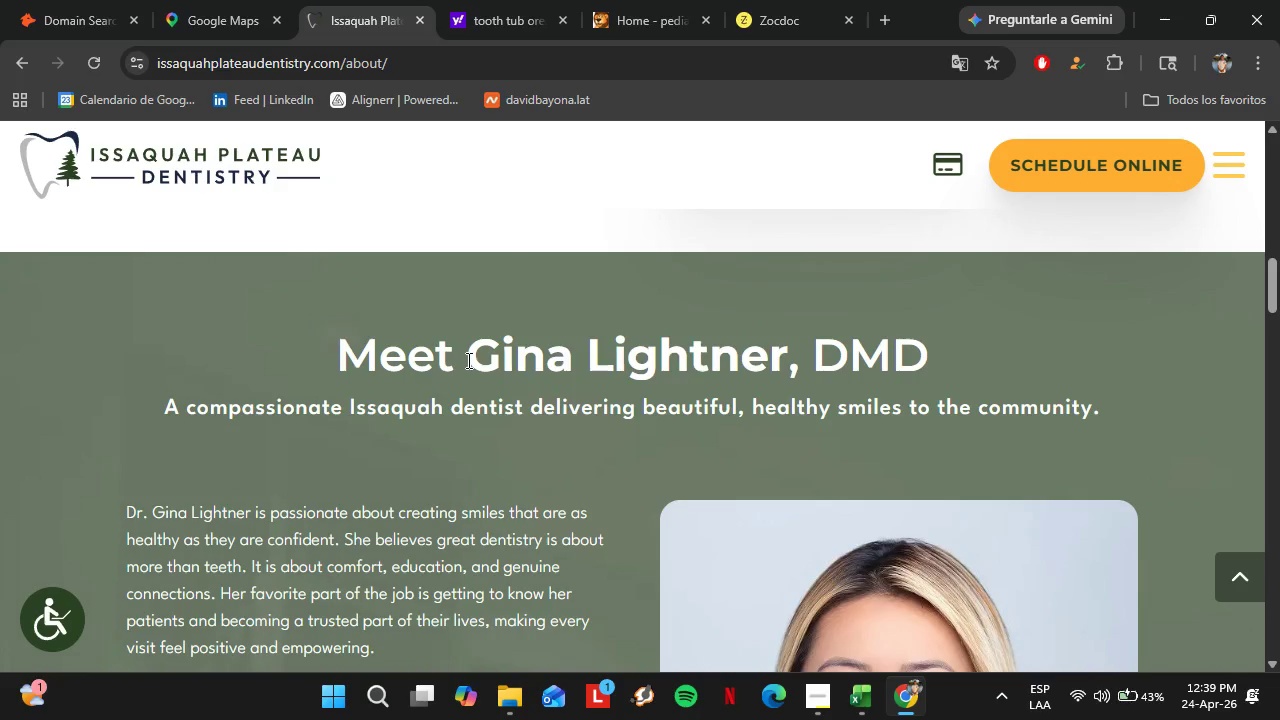 
left_click_drag(start_coordinate=[467, 359], to_coordinate=[784, 360])
 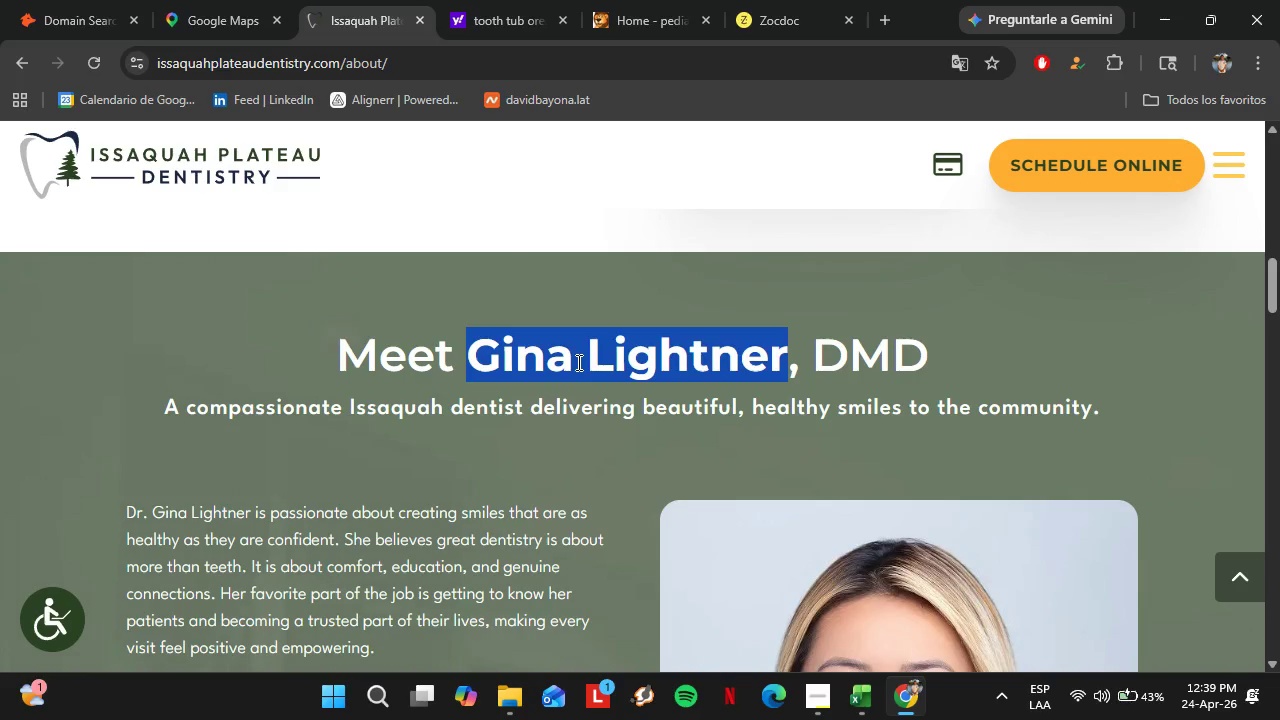 
right_click([577, 362])
 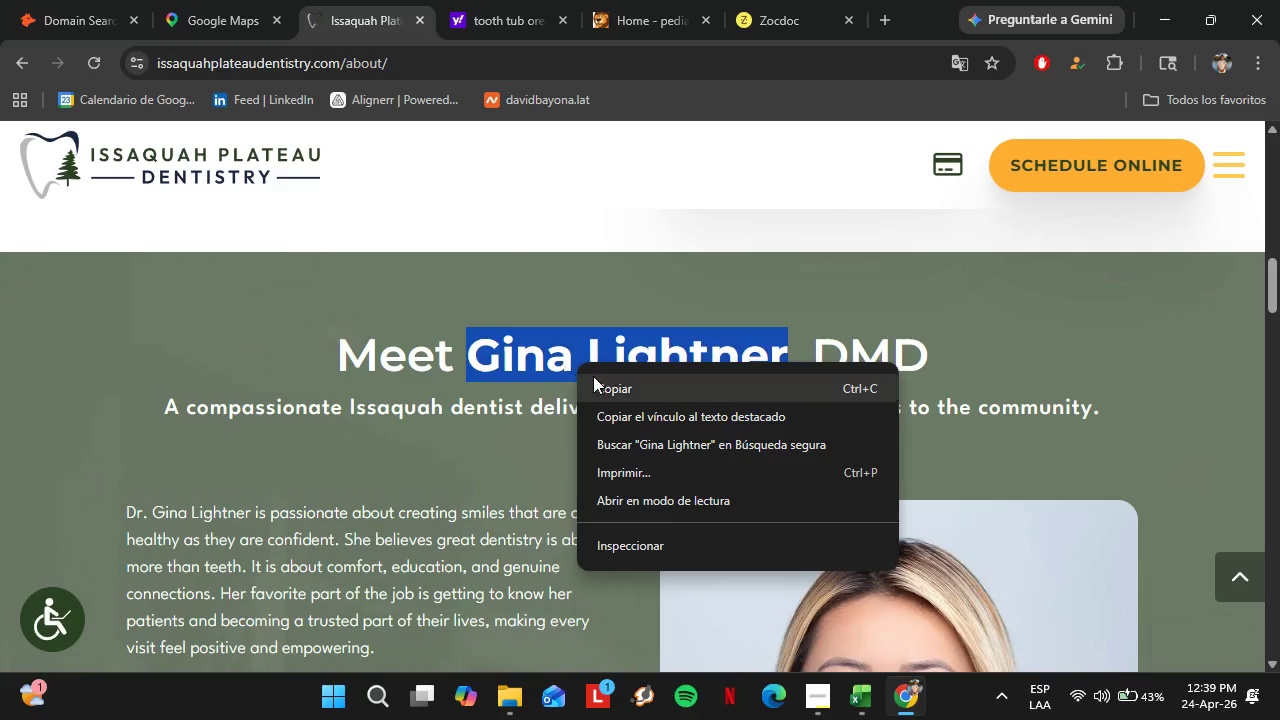 
left_click([598, 377])
 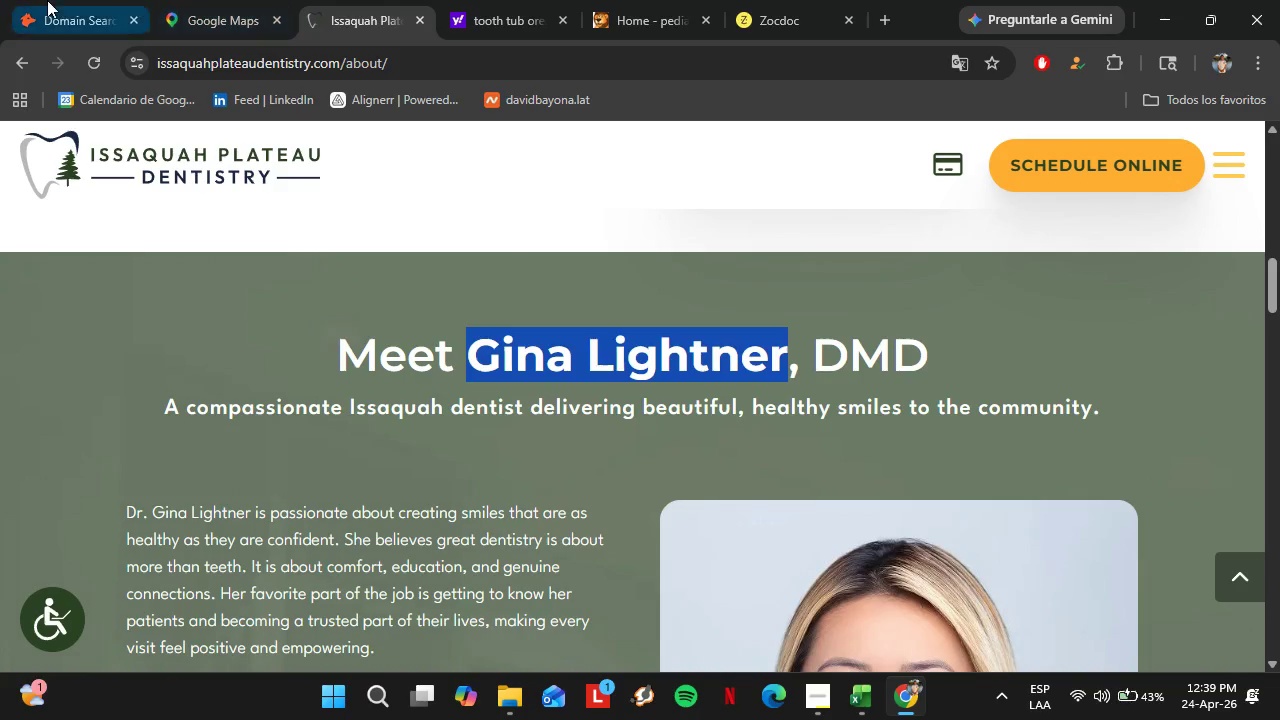 
left_click([44, 0])
 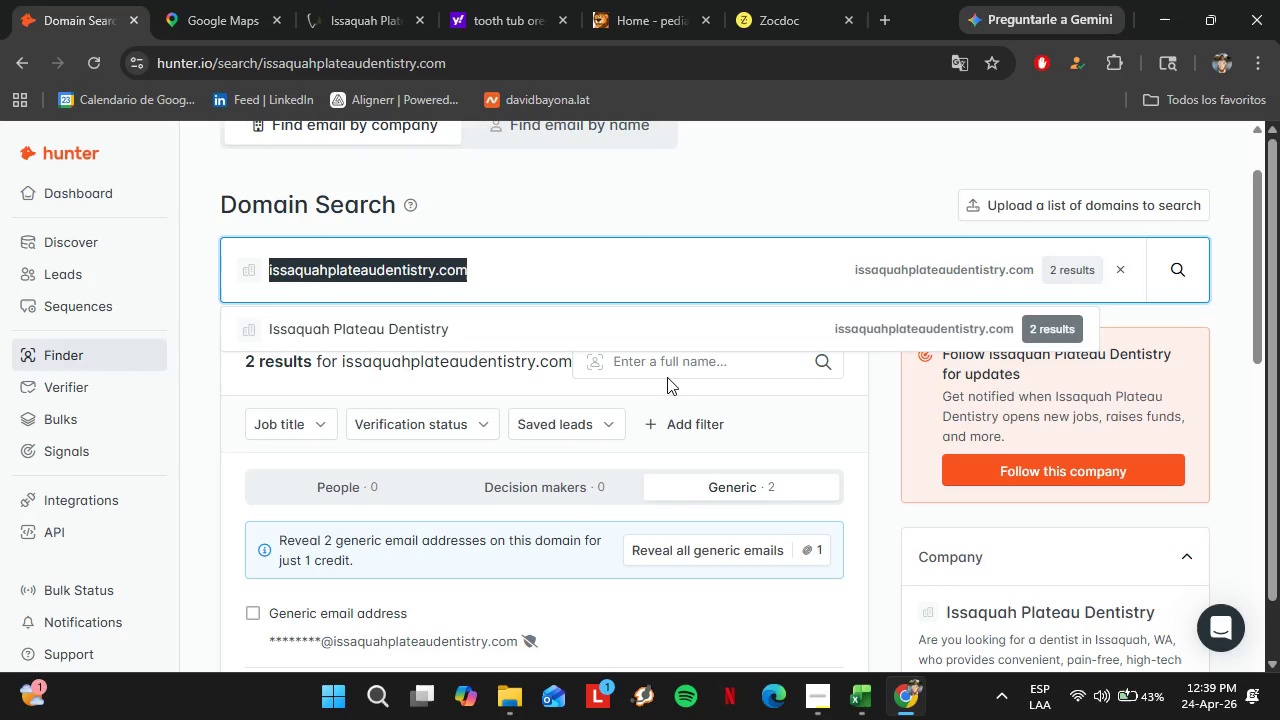 
left_click([667, 369])
 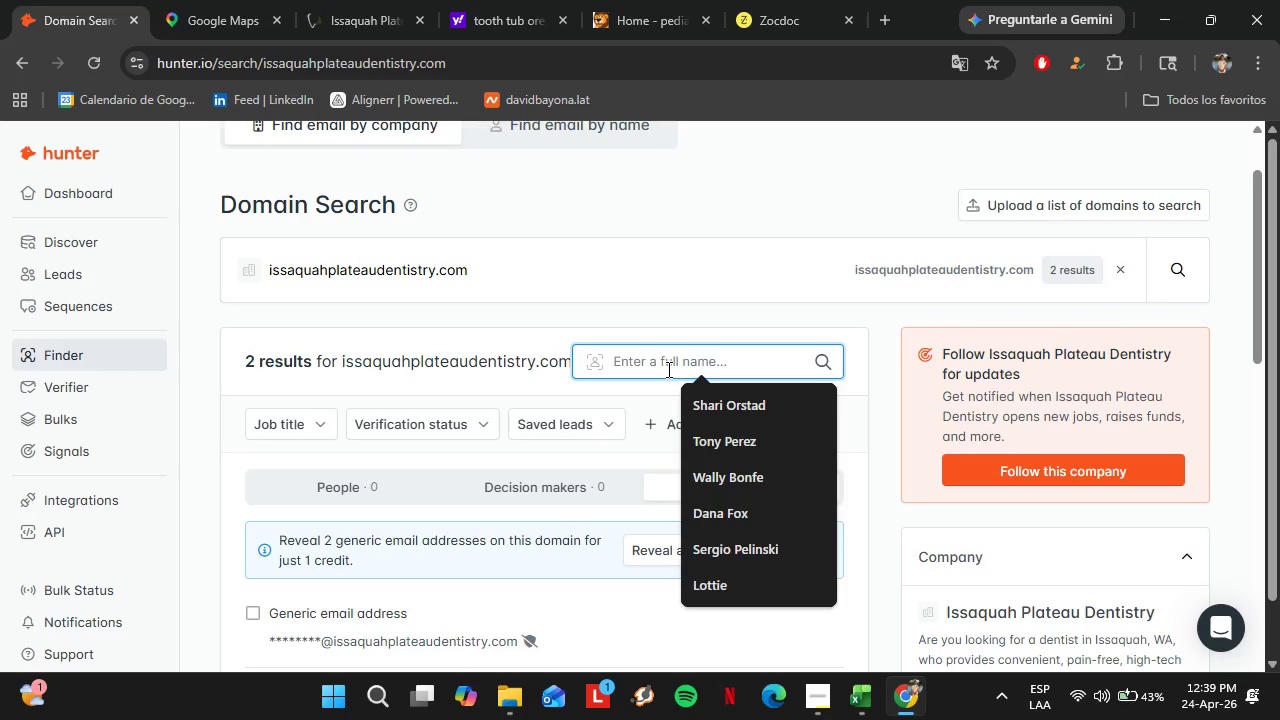 
key(Control+V)
 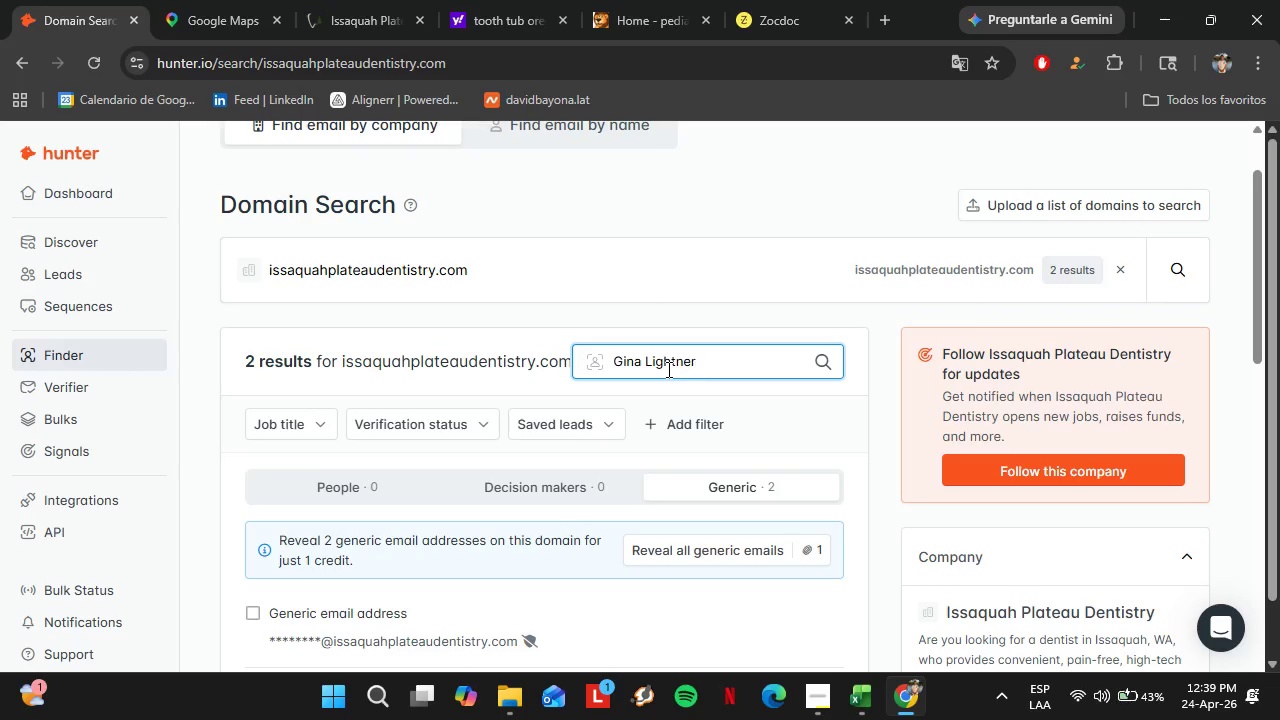 
key(Enter)
 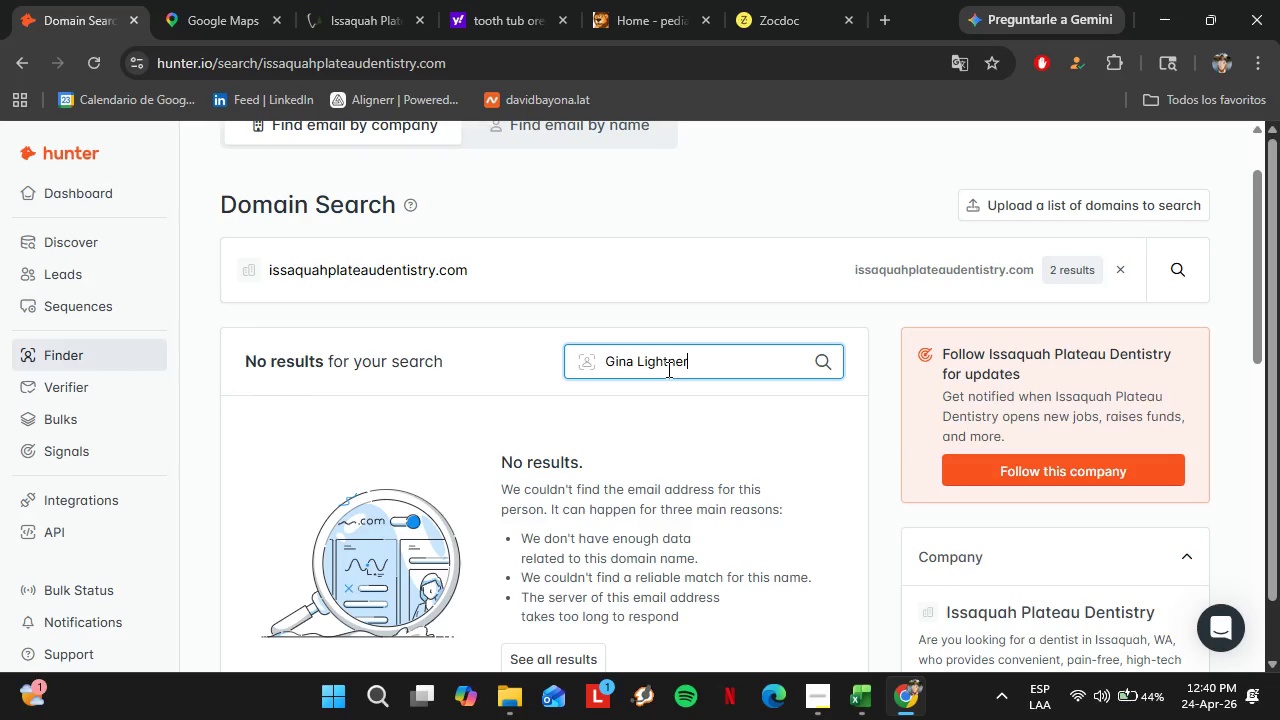 
wait(52.23)
 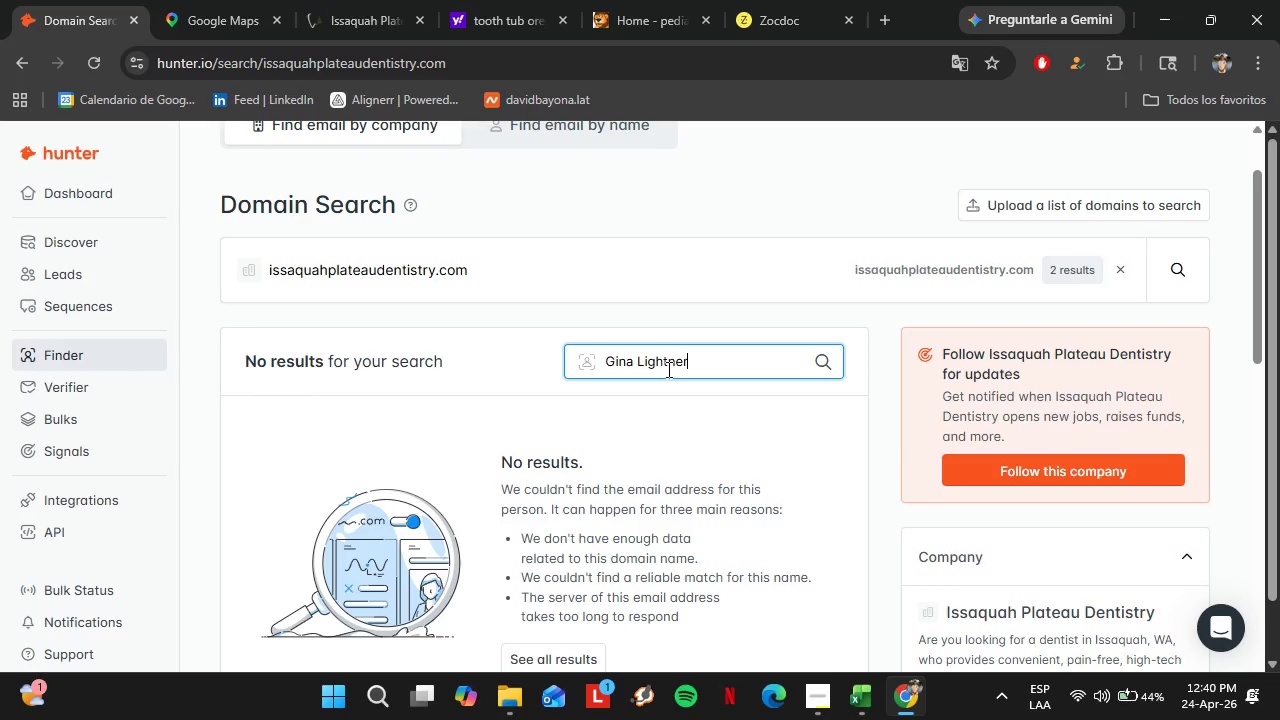 
double_click([483, 286])
 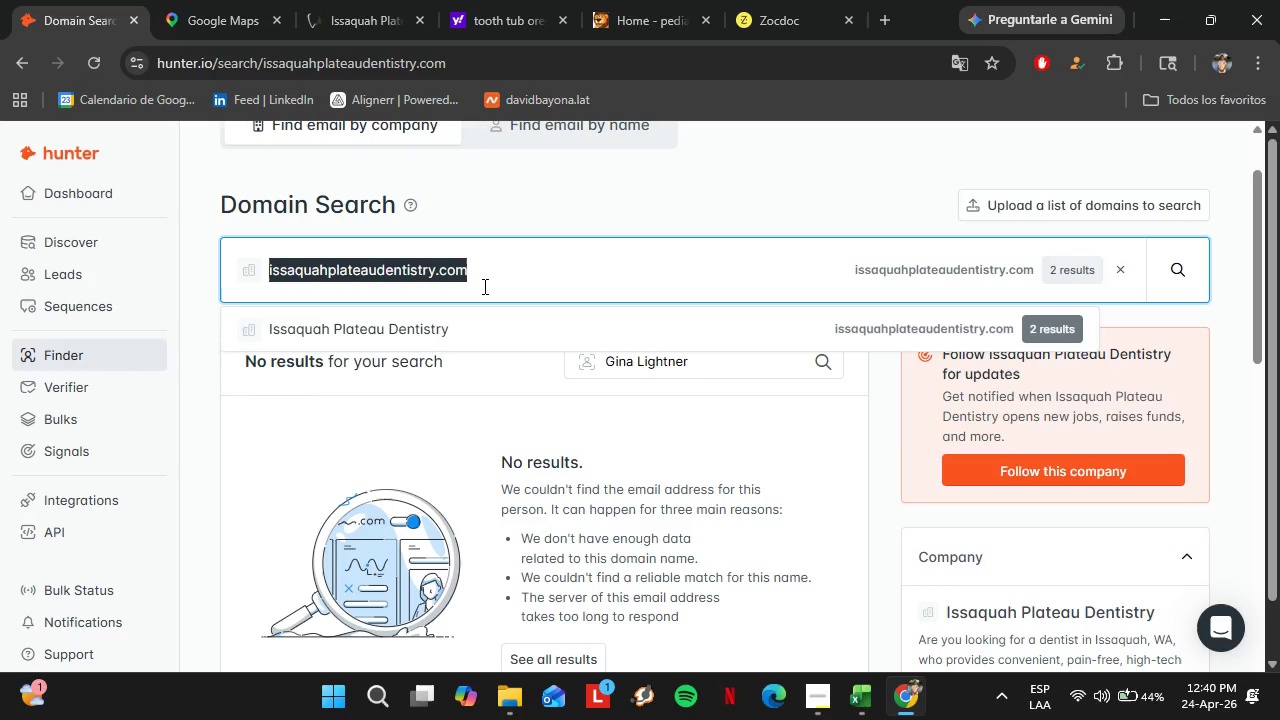 
triple_click([483, 286])
 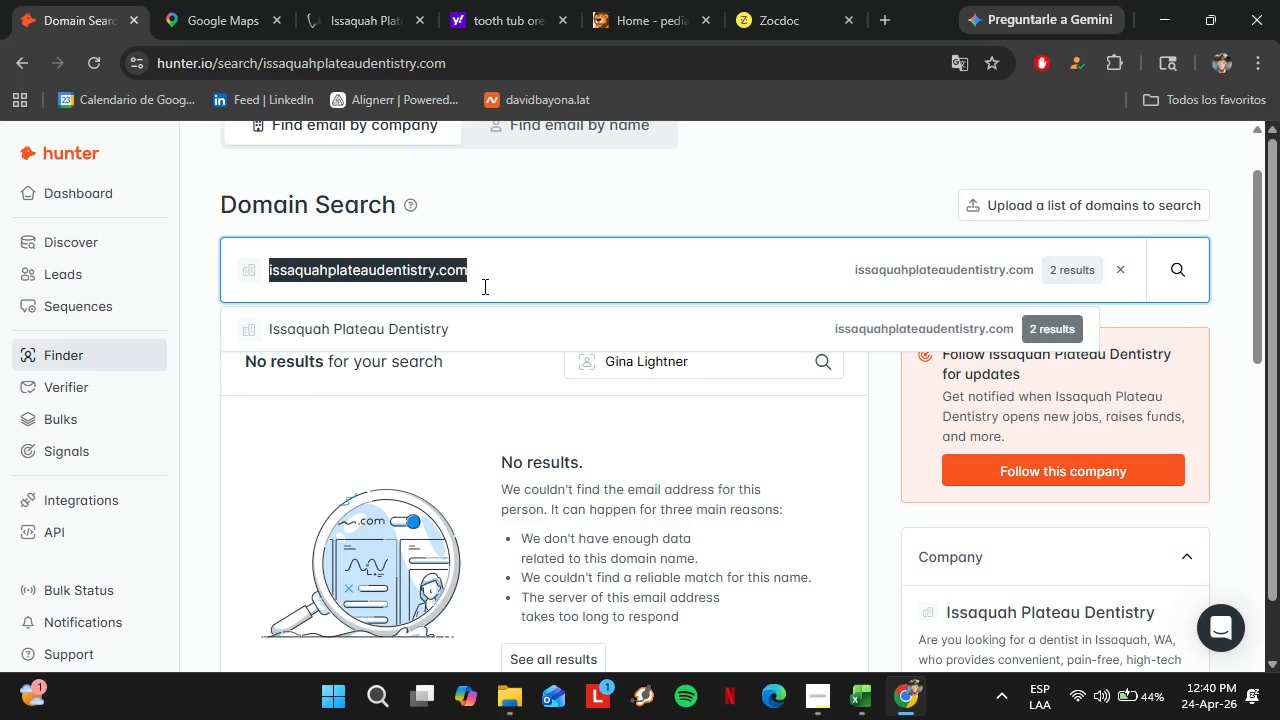 
type(gibha)
key(Backspace)
key(Backspace)
key(Backspace)
type(gharbor)
 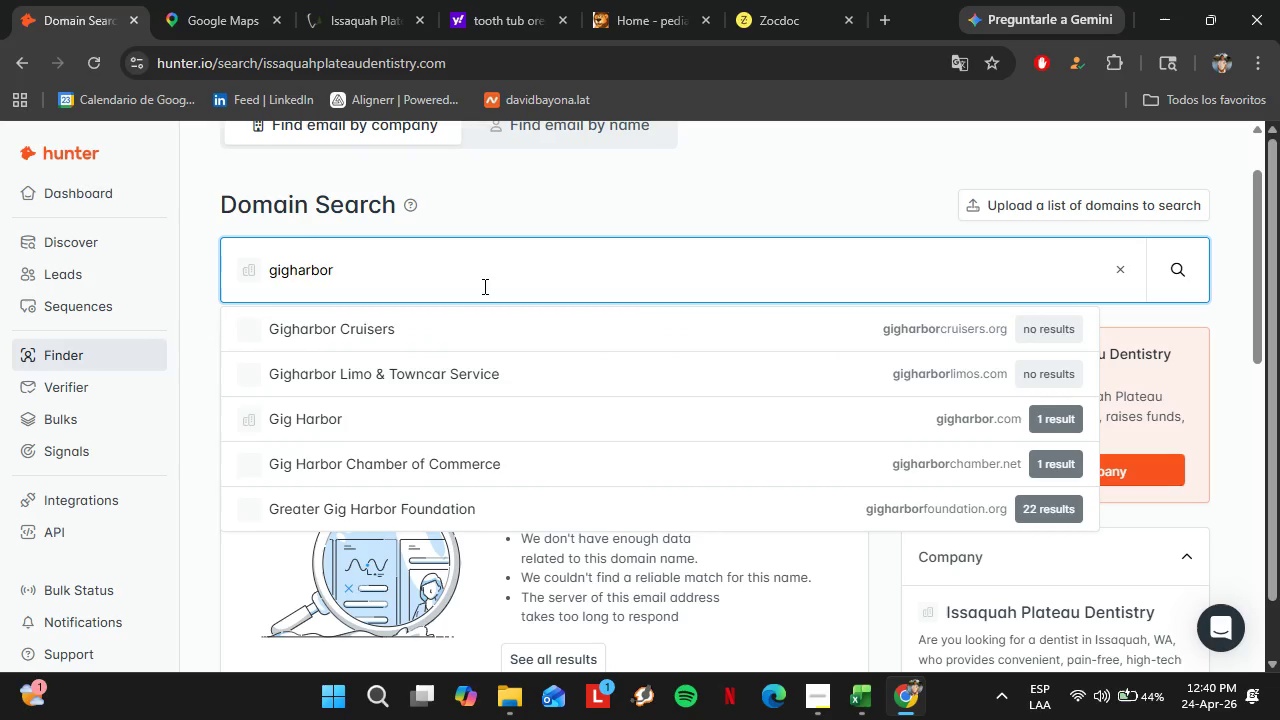 
type(pediatricdentistry.com)
 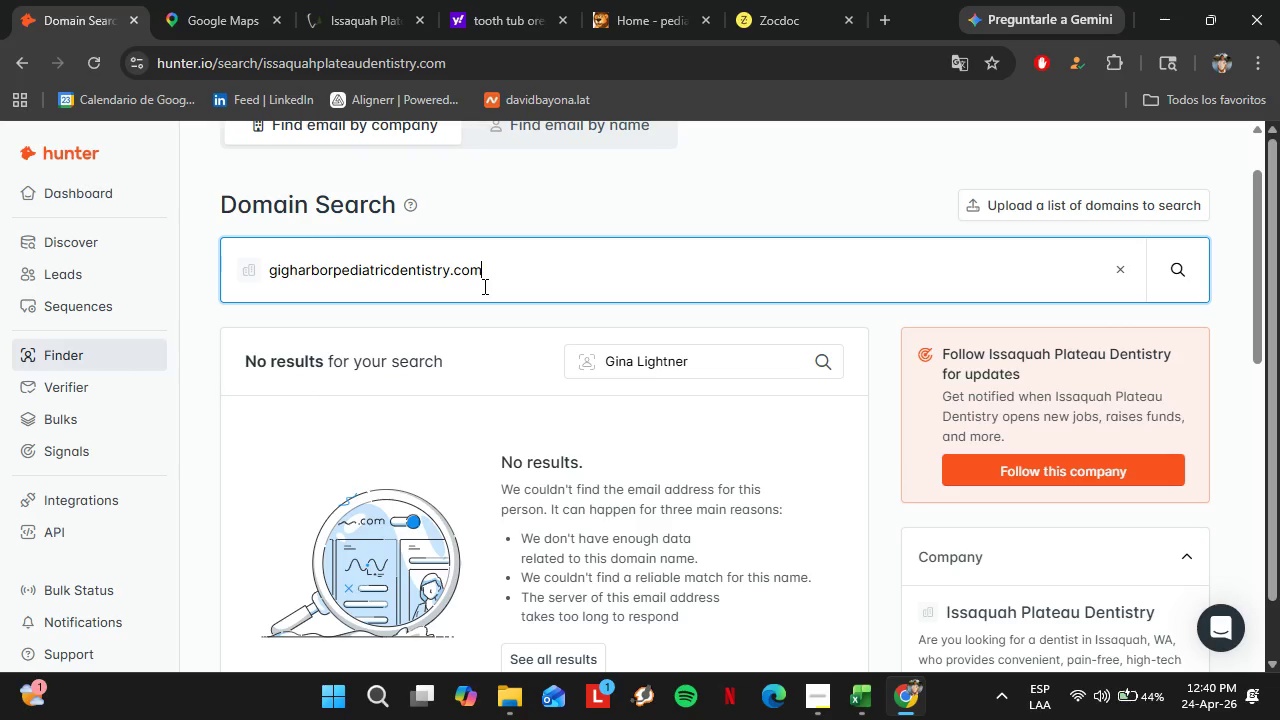 
key(Enter)
 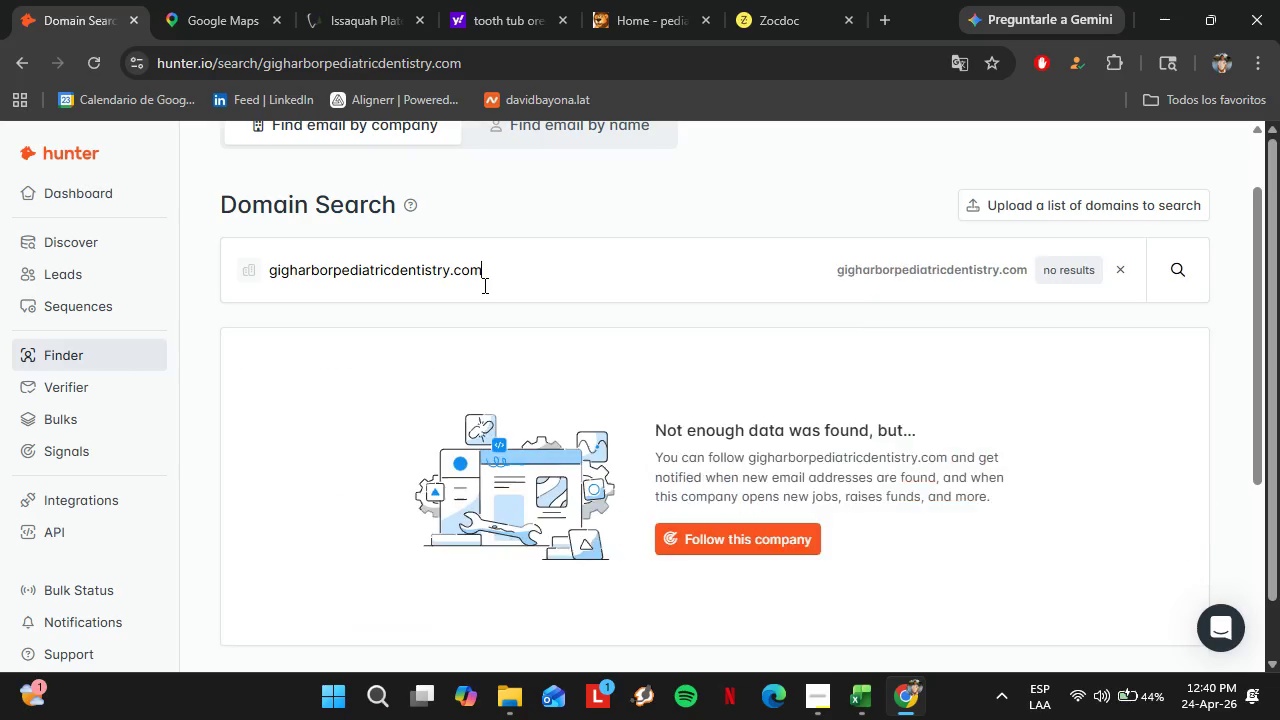 
double_click([483, 285])
 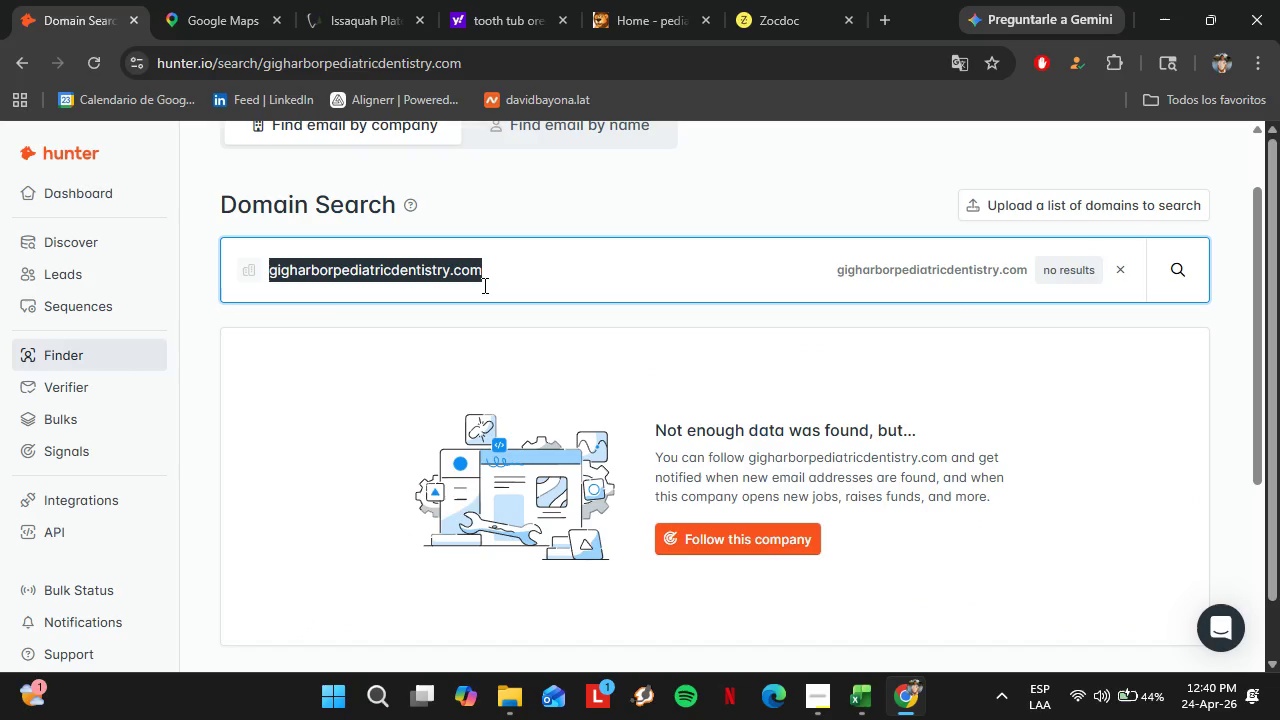 
triple_click([483, 285])
 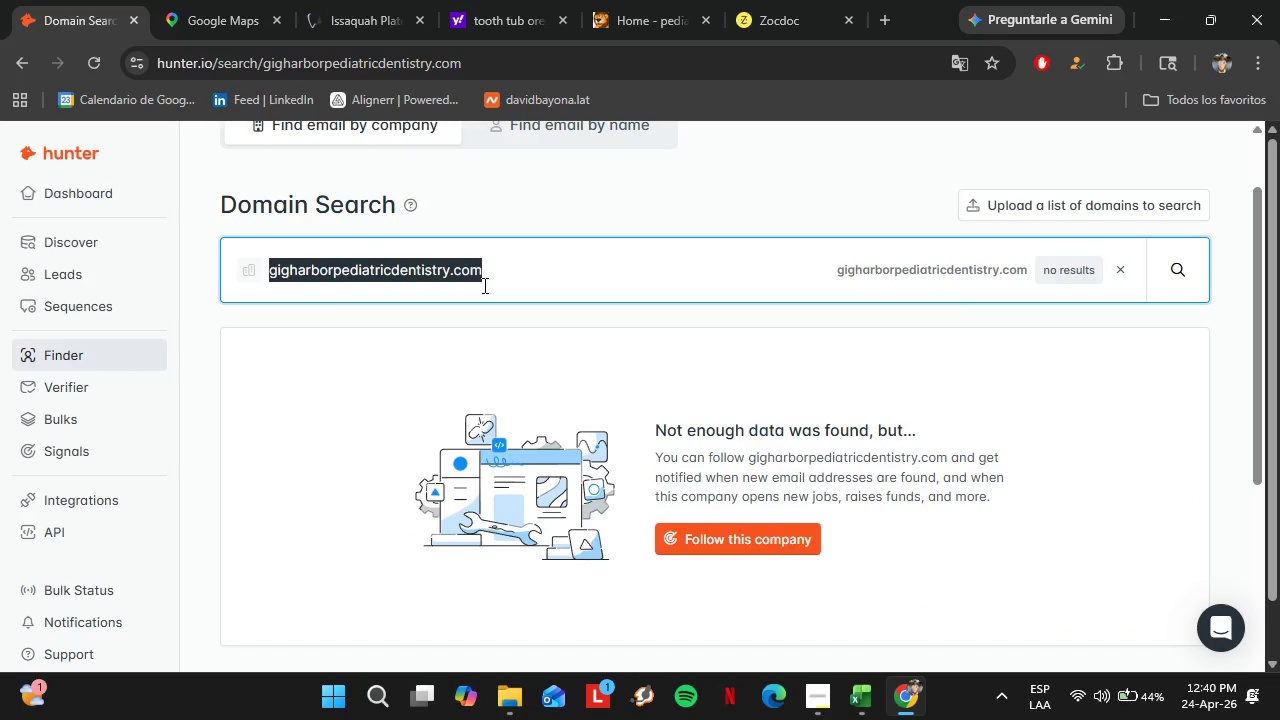 
right_click([483, 285])
 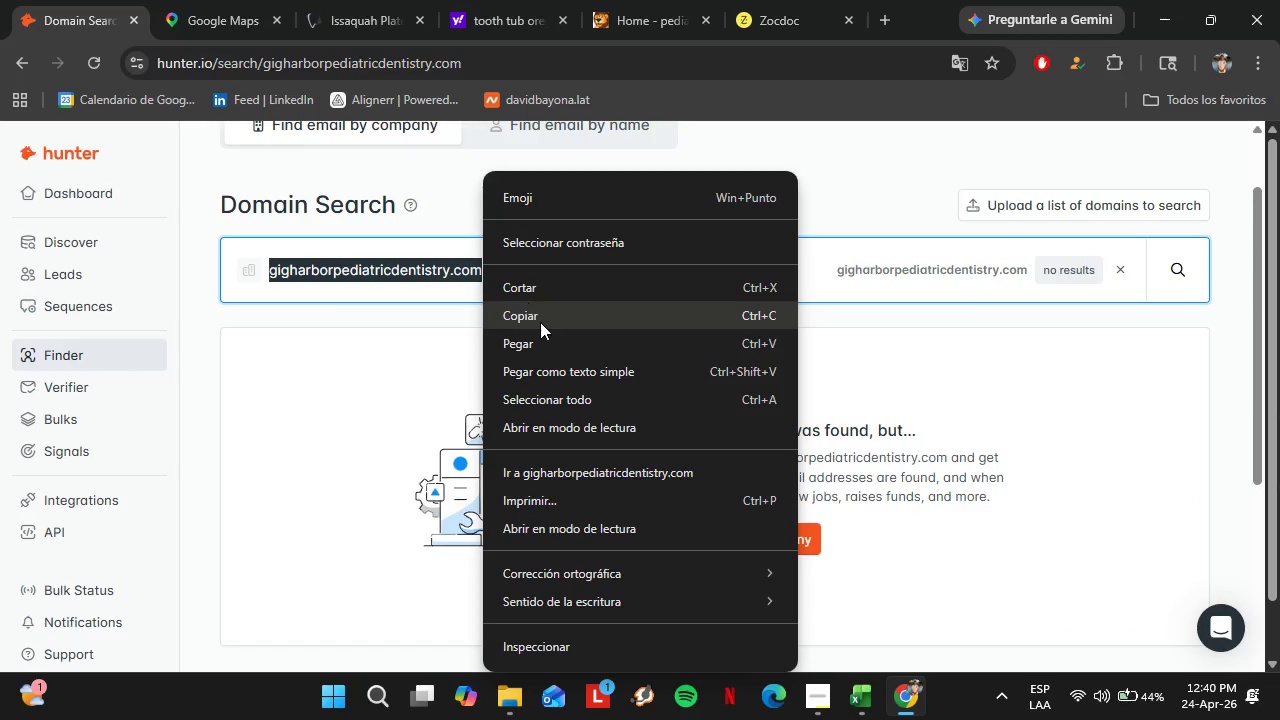 
left_click([541, 322])
 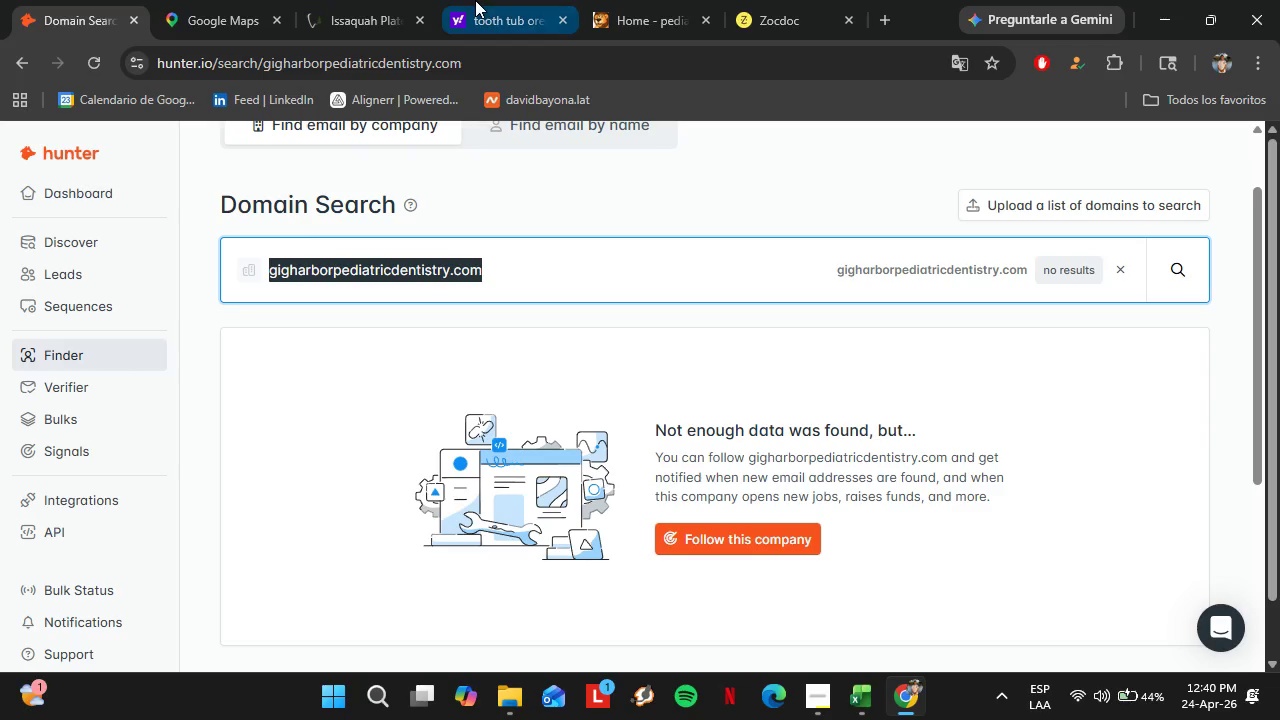 
double_click([475, 0])
 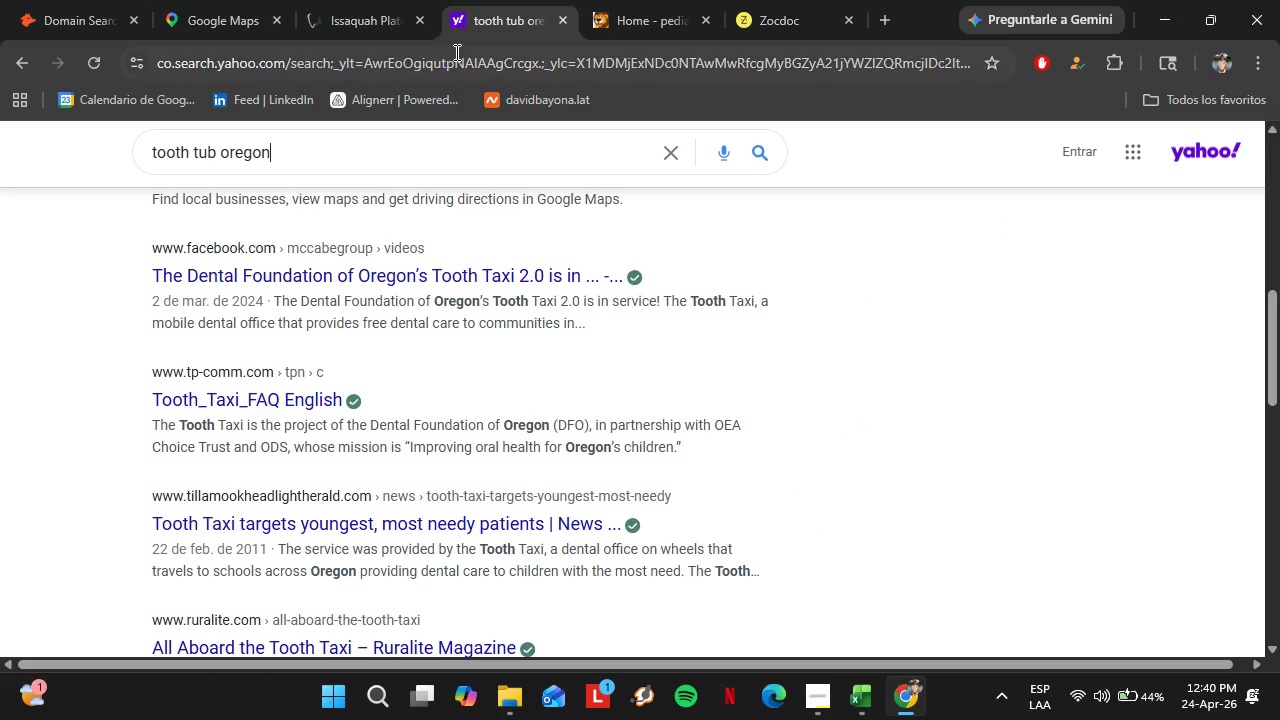 
triple_click([455, 52])
 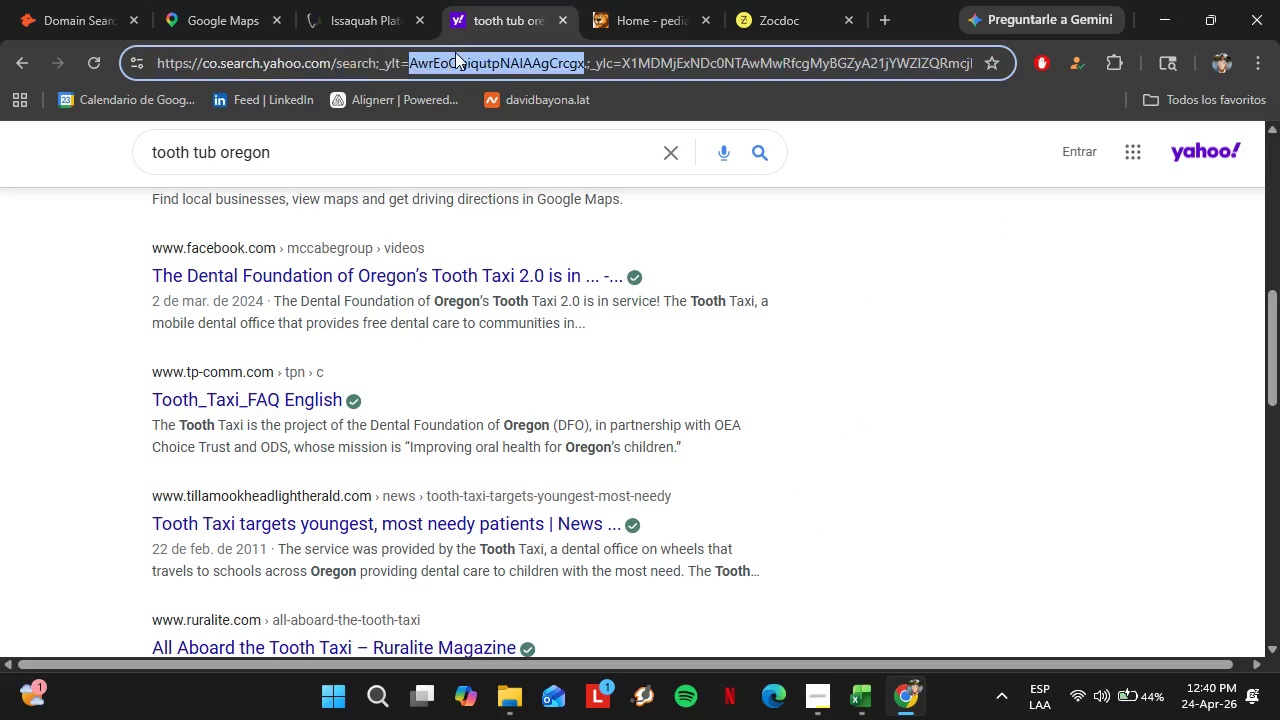 
triple_click([455, 52])
 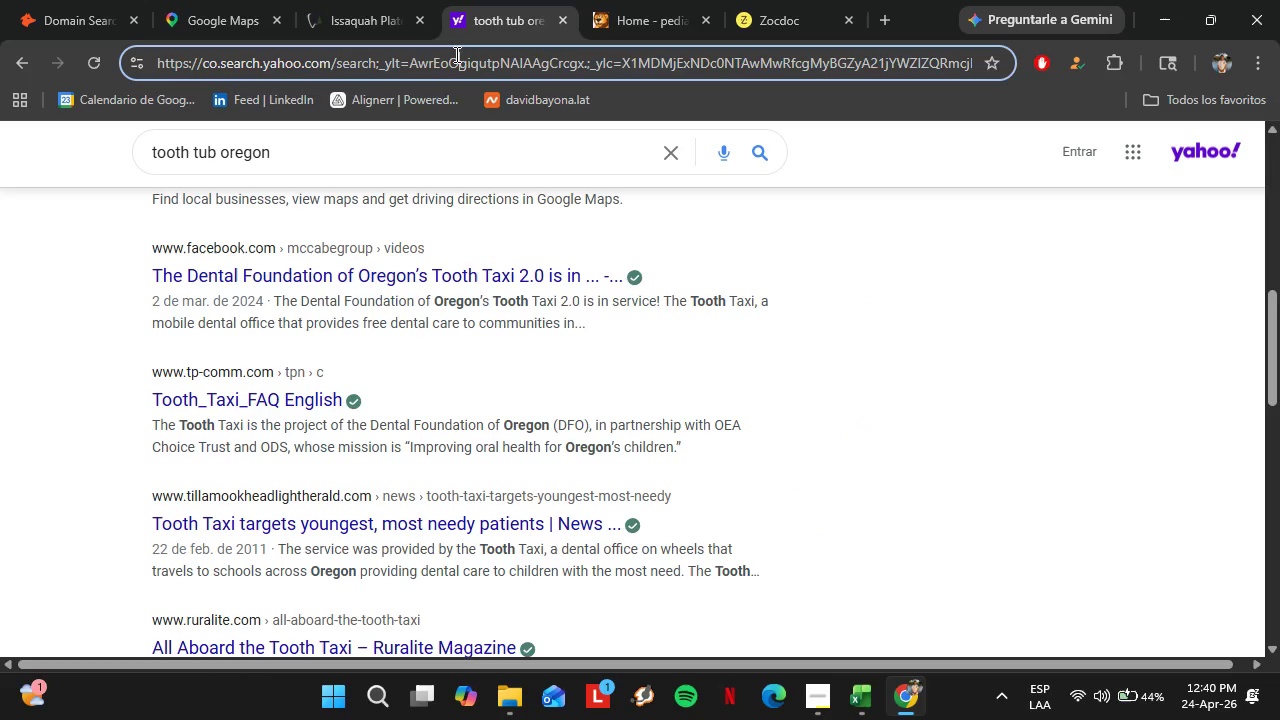 
double_click([455, 54])
 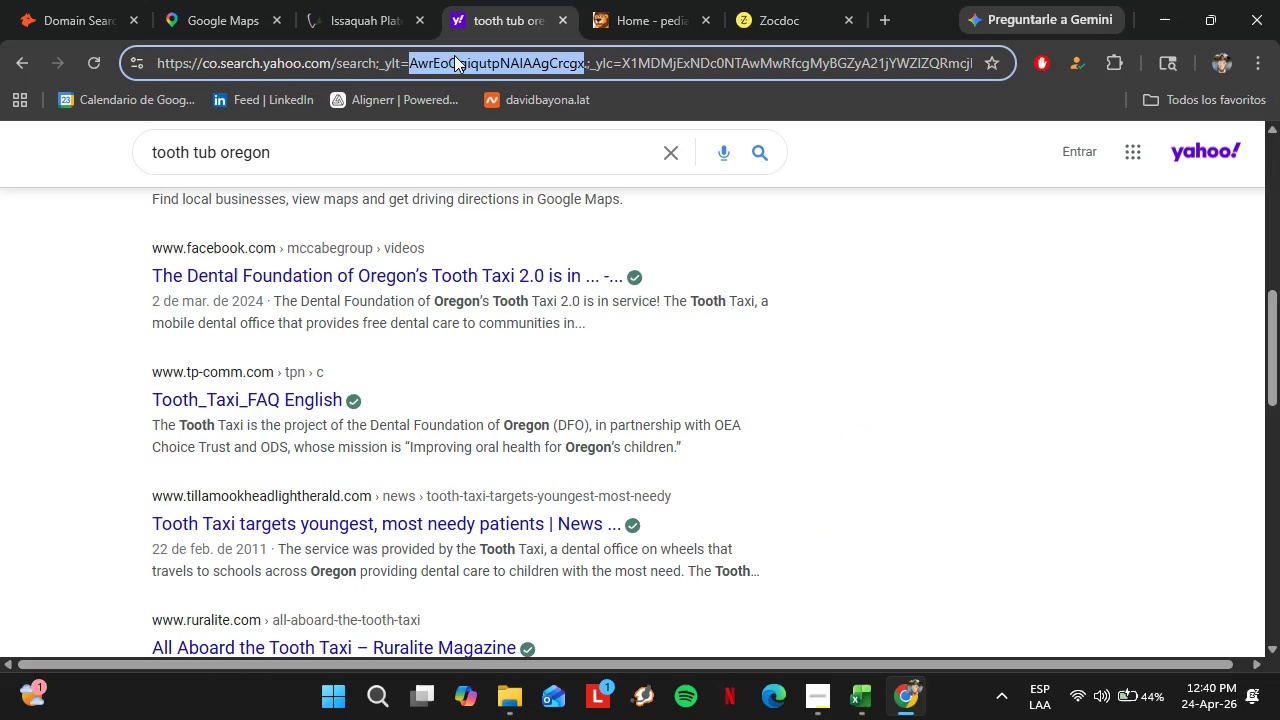 
left_click([454, 55])
 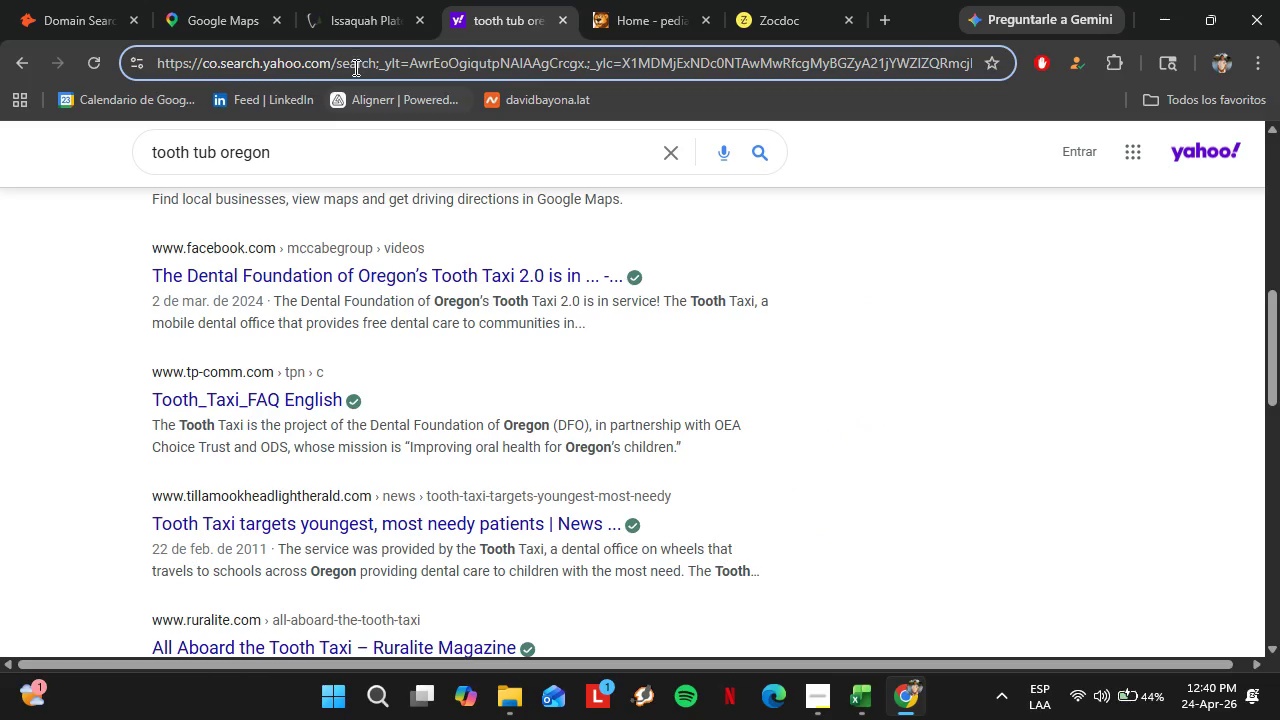 
left_click([353, 65])
 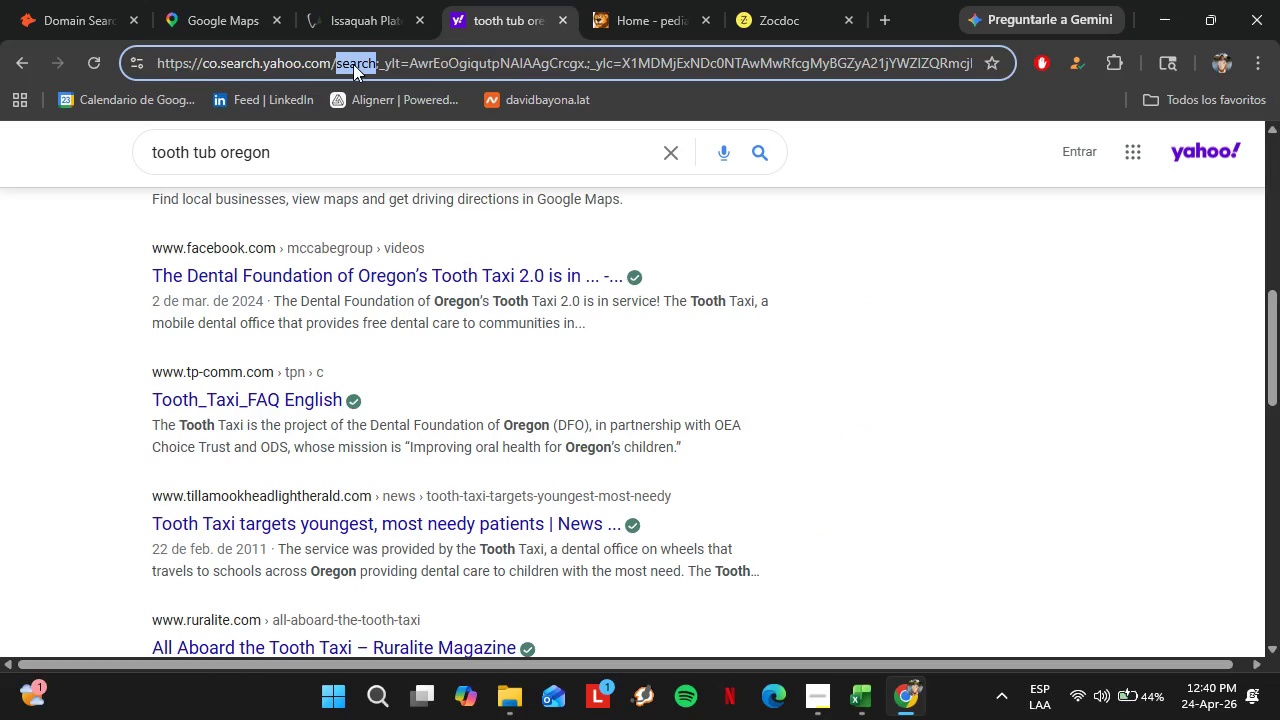 
triple_click([353, 63])
 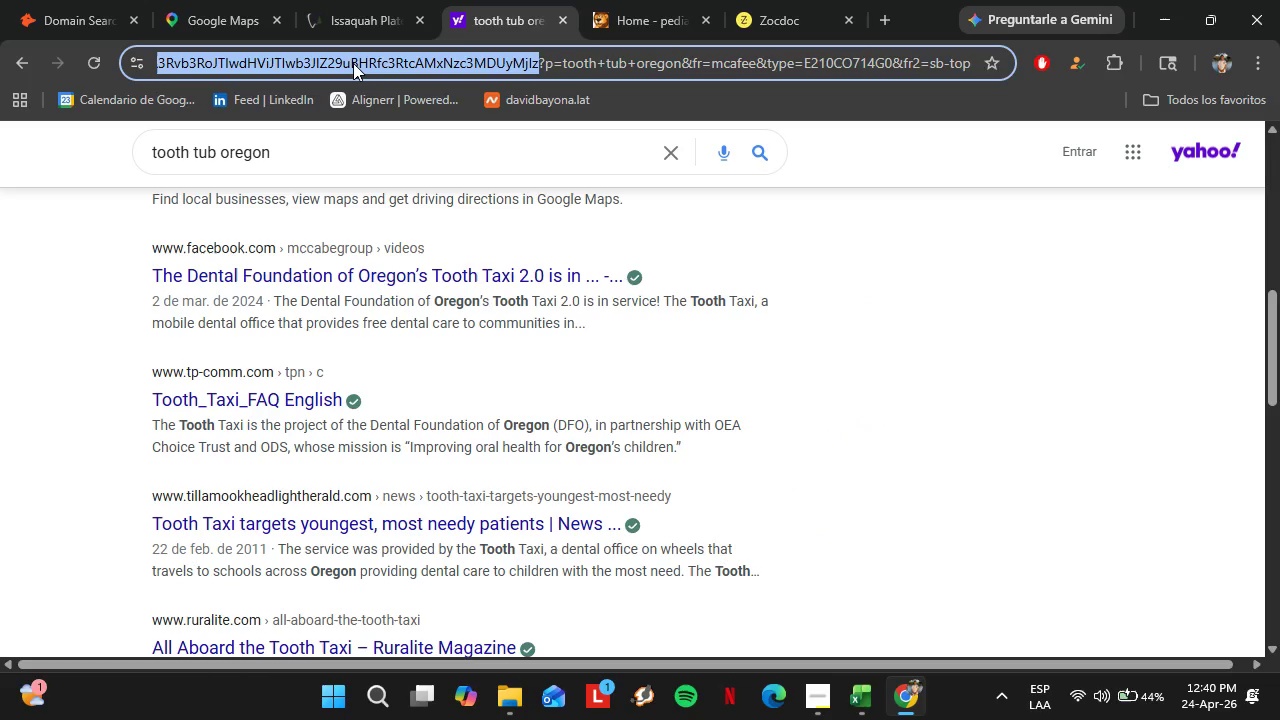 
triple_click([353, 63])
 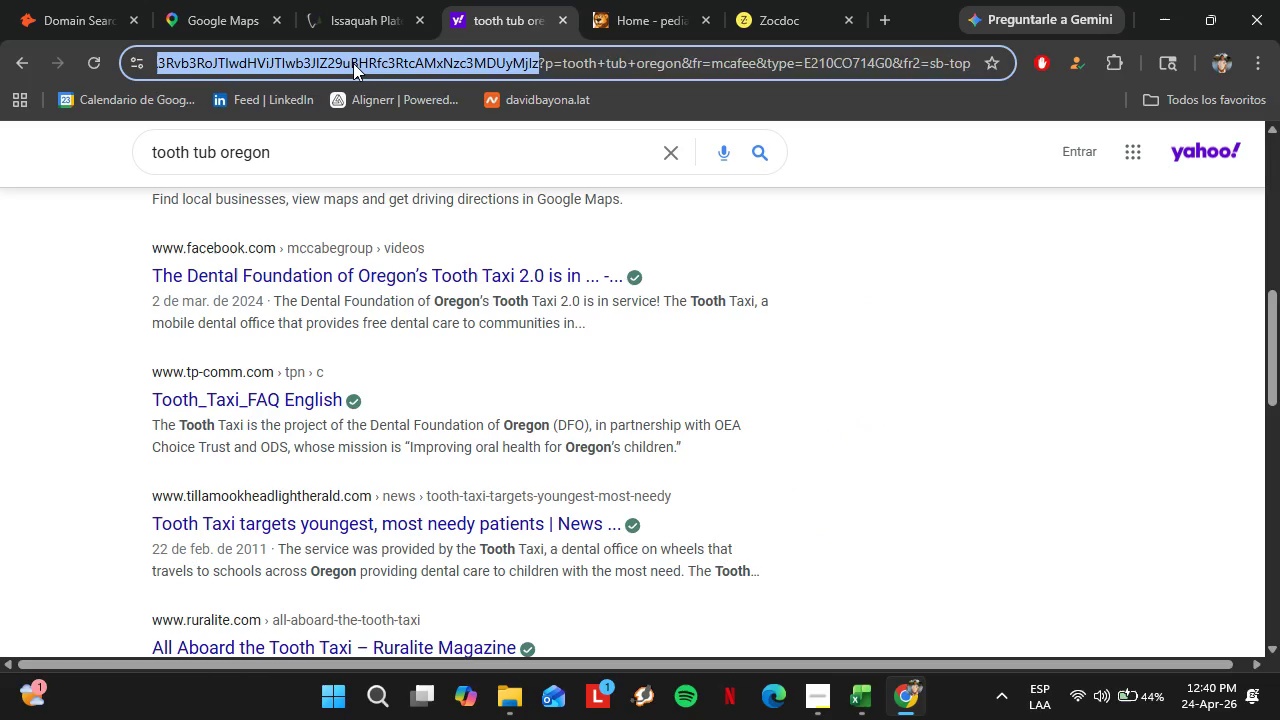 
triple_click([353, 63])
 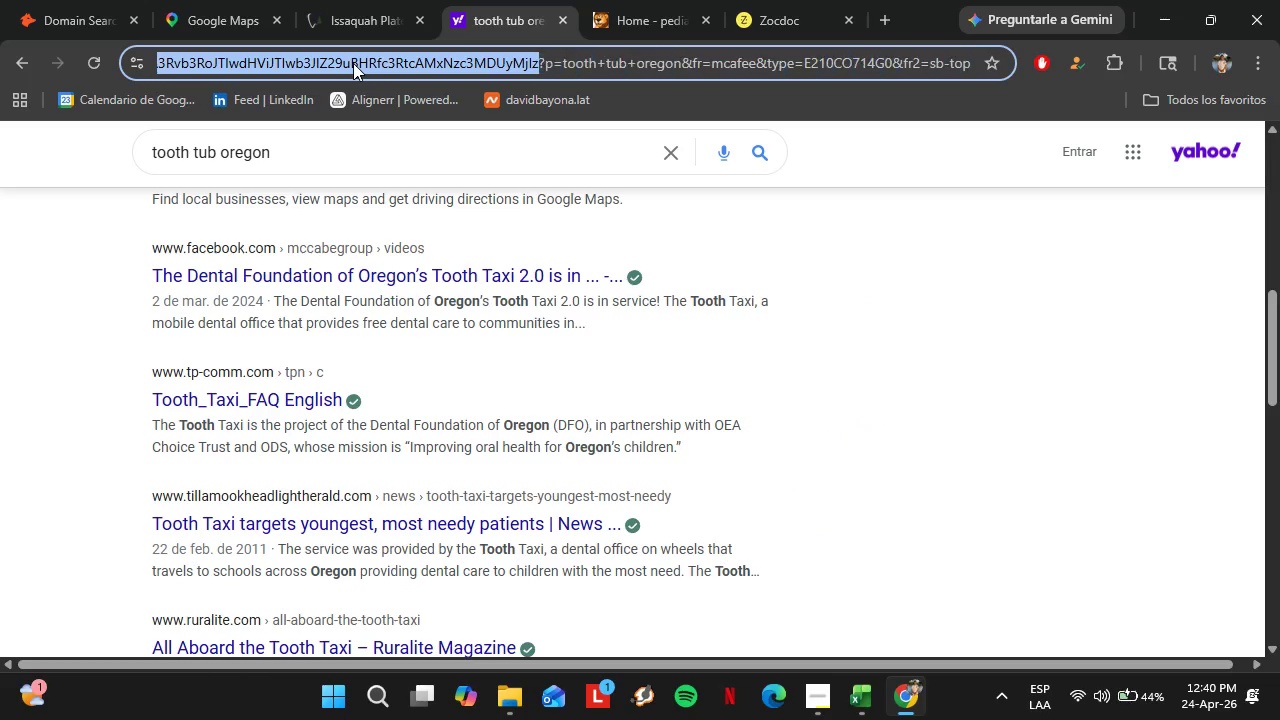 
triple_click([353, 63])
 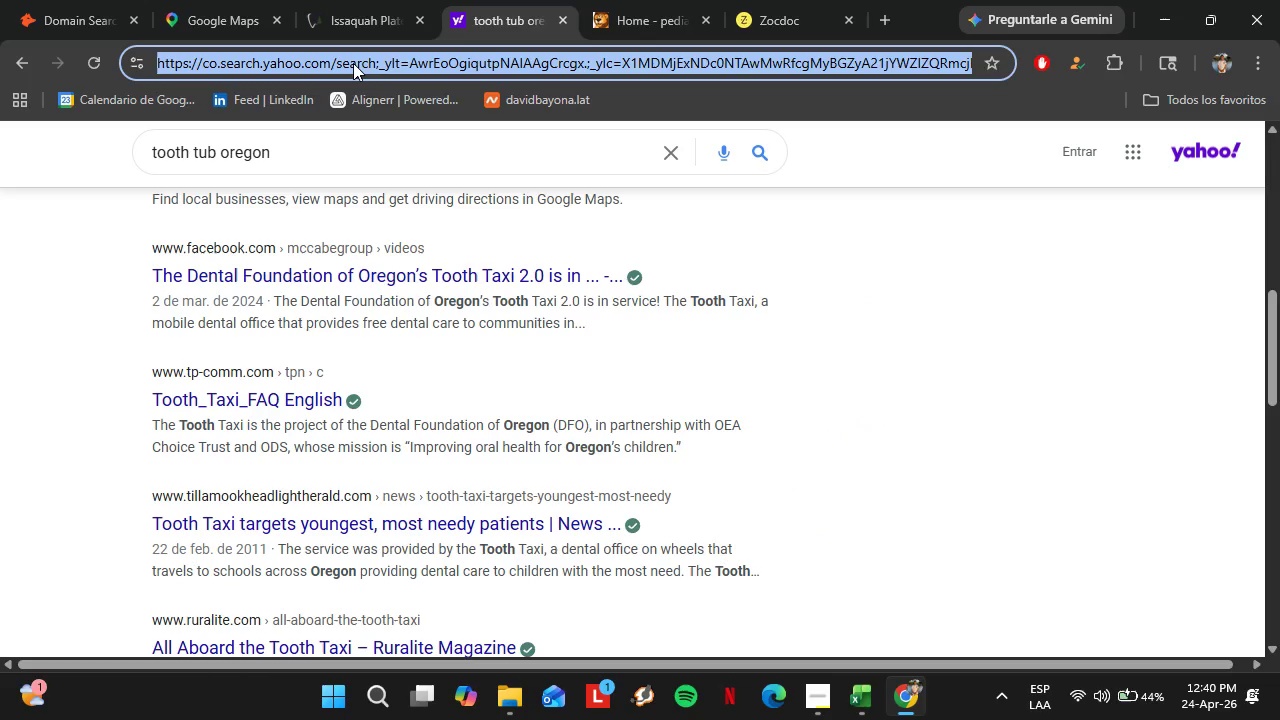 
triple_click([353, 63])
 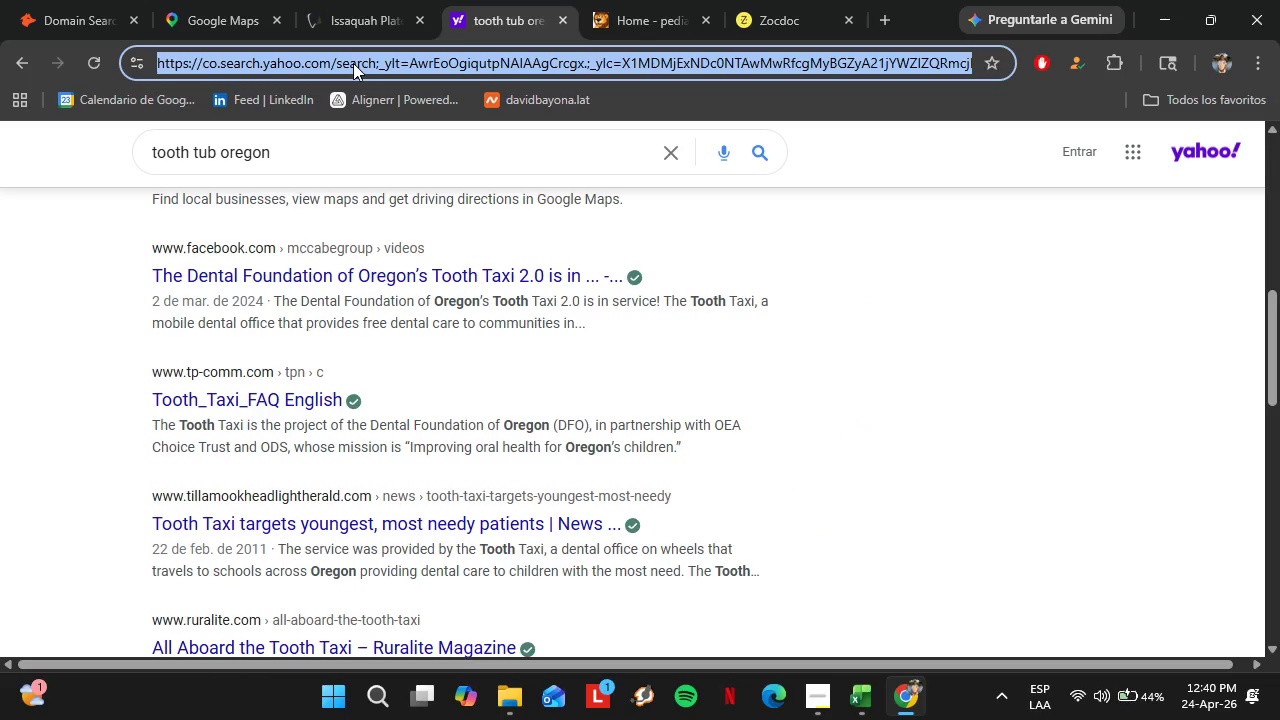 
key(Control+ControlLeft)
 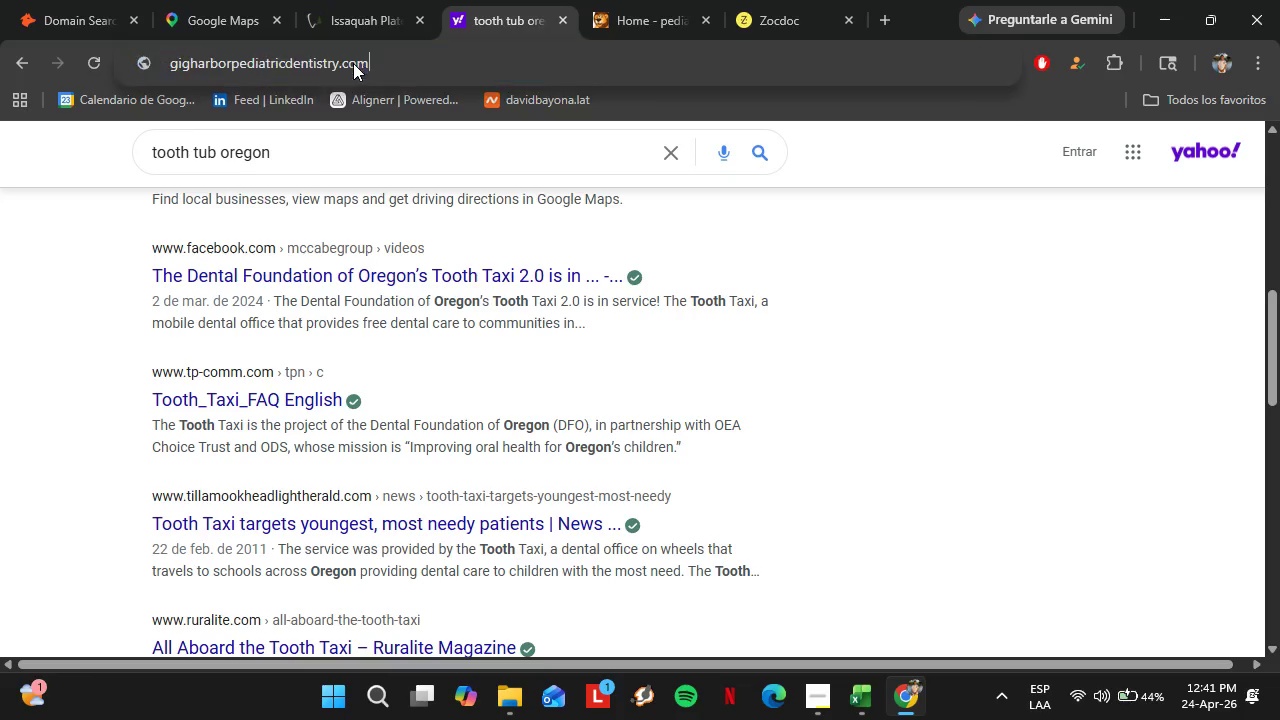 
key(Control+V)
 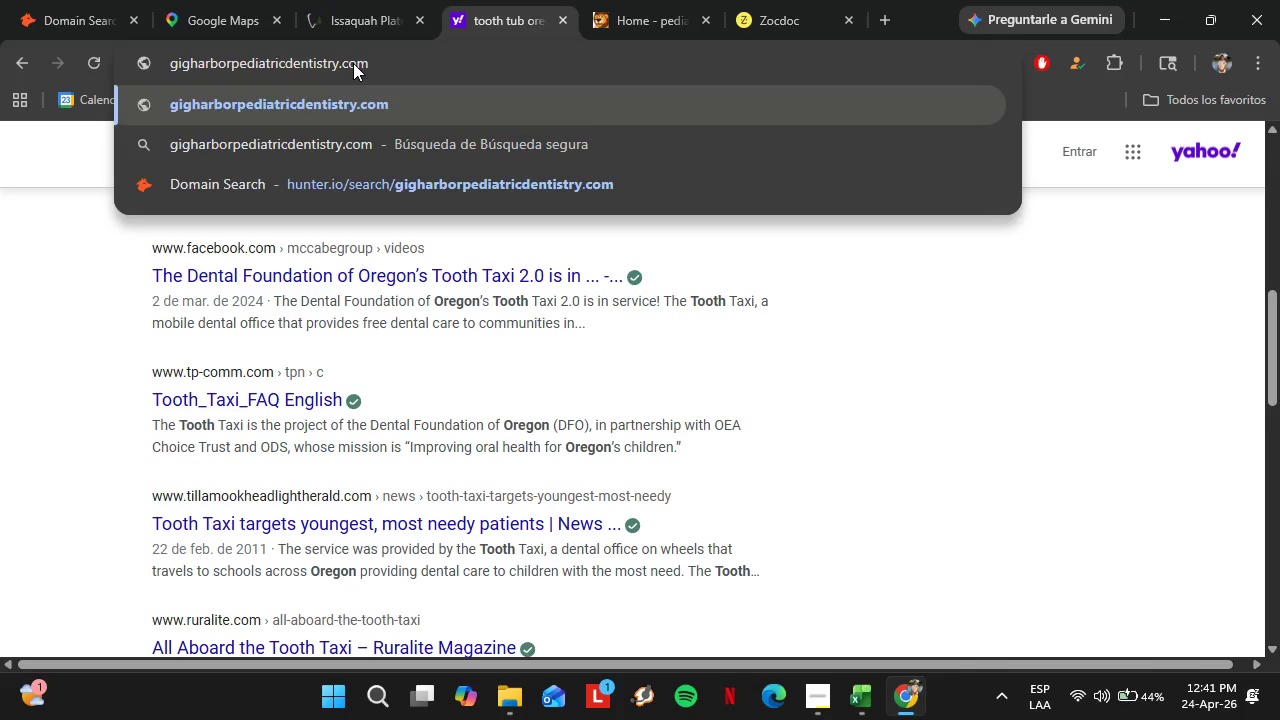 
key(Enter)
 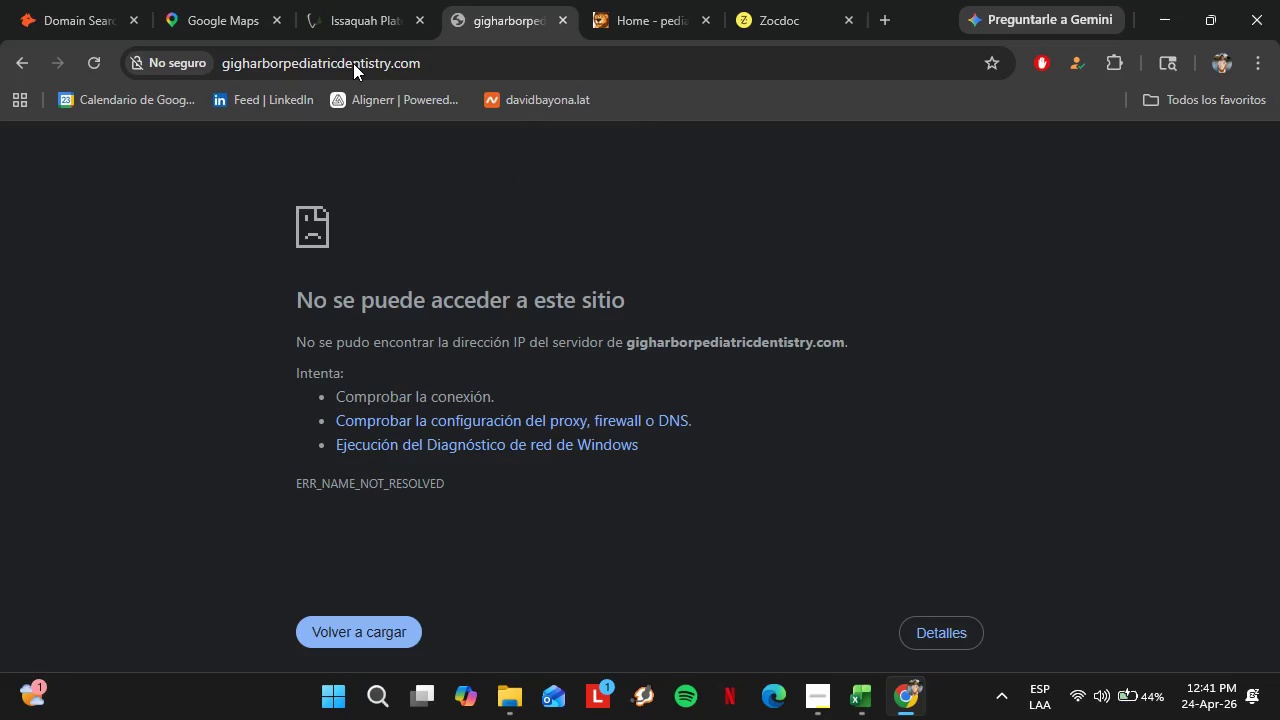 
wait(6.36)
 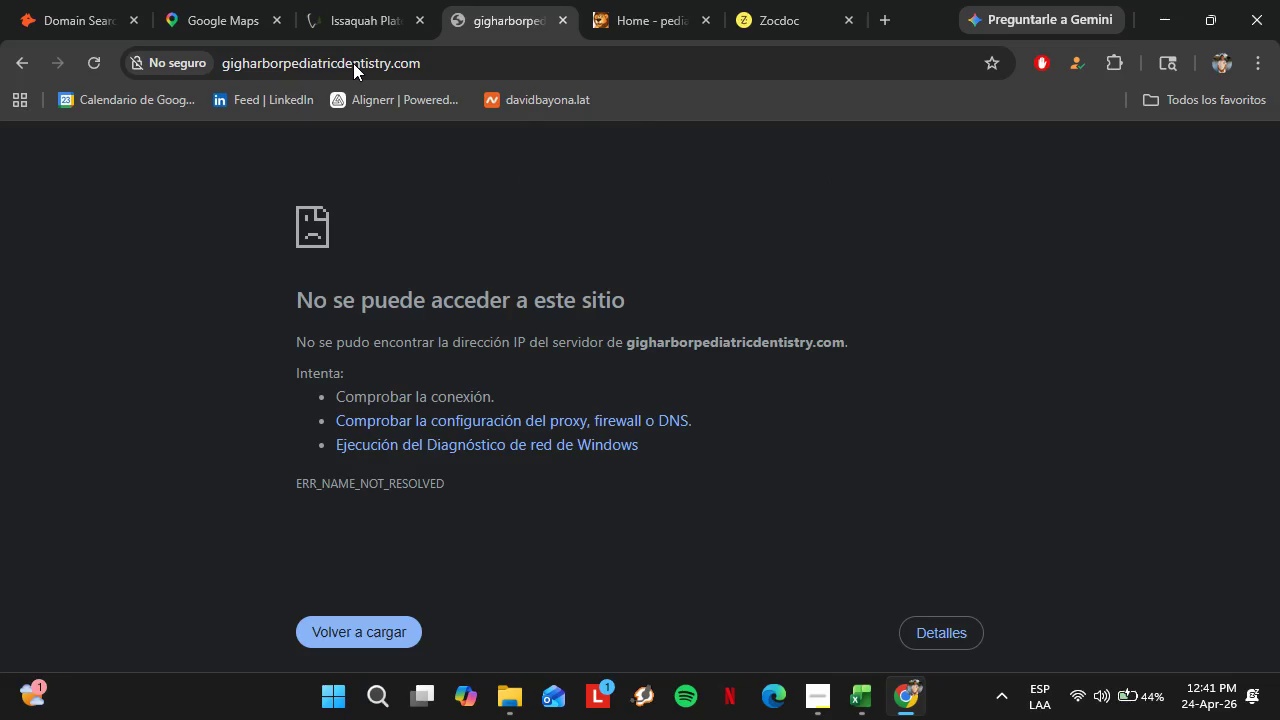 
left_click([90, 60])
 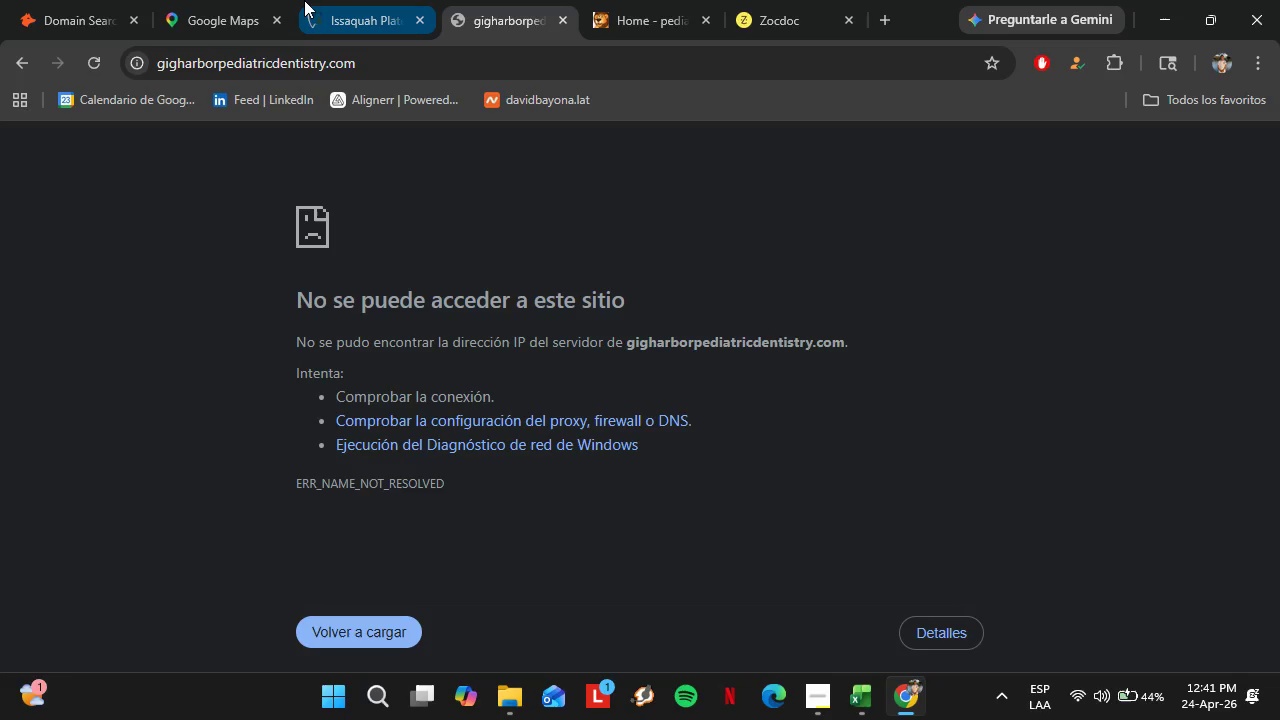 
left_click([57, 20])
 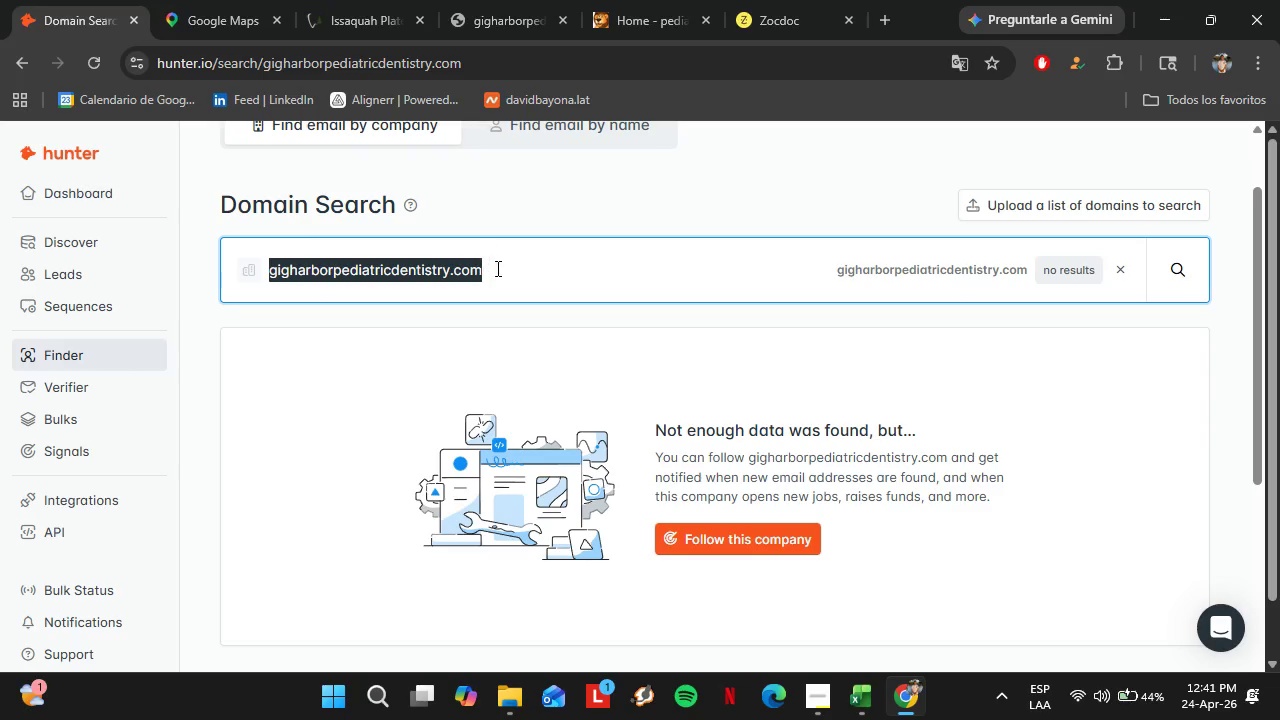 
left_click_drag(start_coordinate=[503, 272], to_coordinate=[281, 270])
 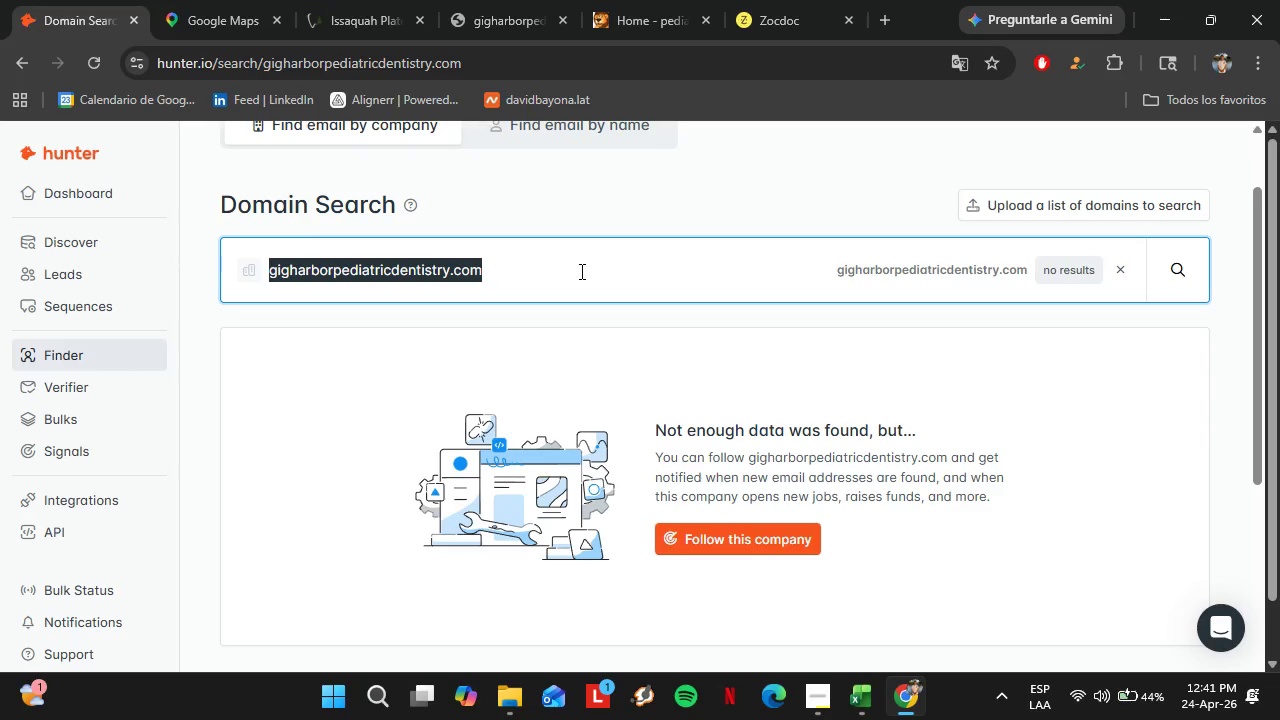 
key(Backspace)
 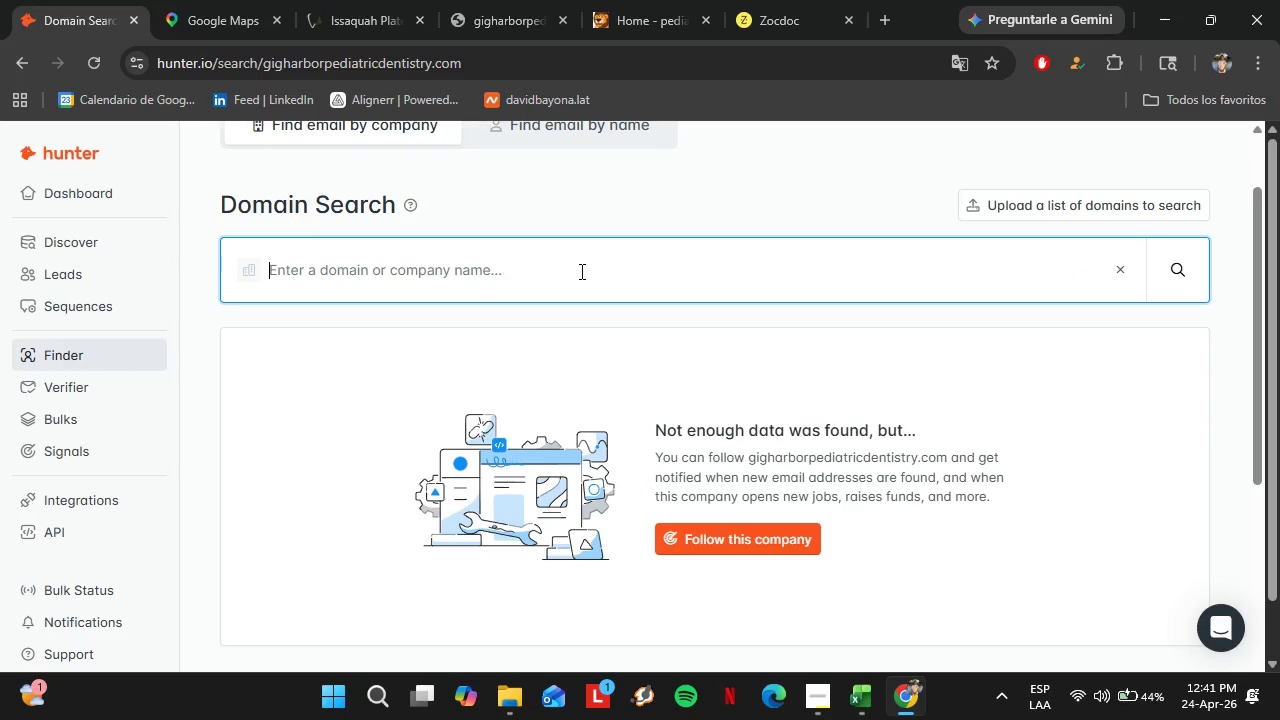 
type(kids)
 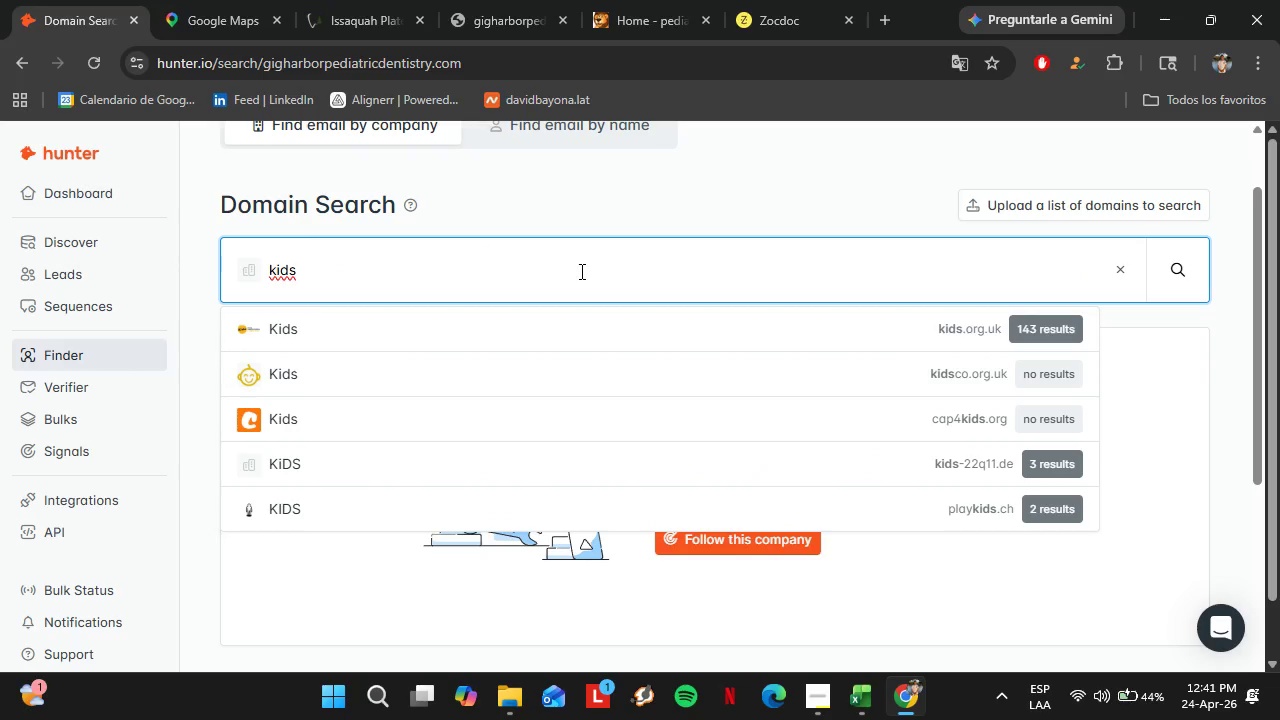 
type(choice )
key(Backspace)
type(dental.com)
 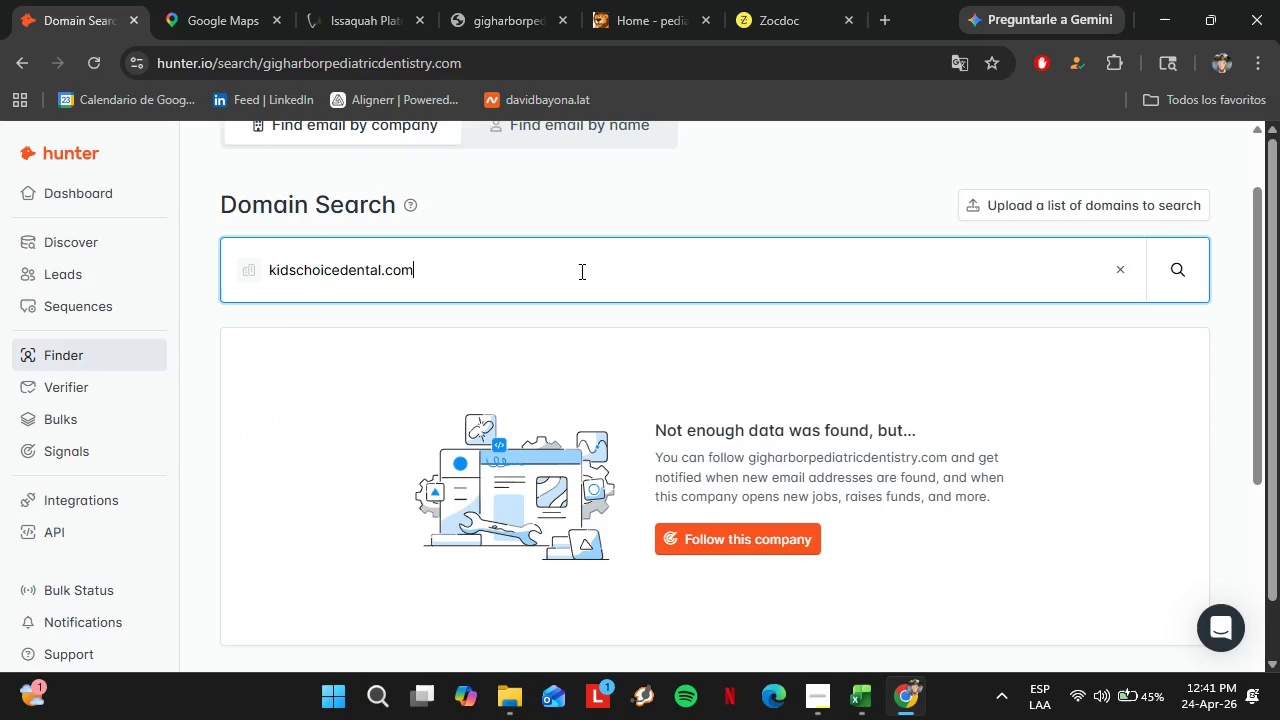 
key(Enter)
 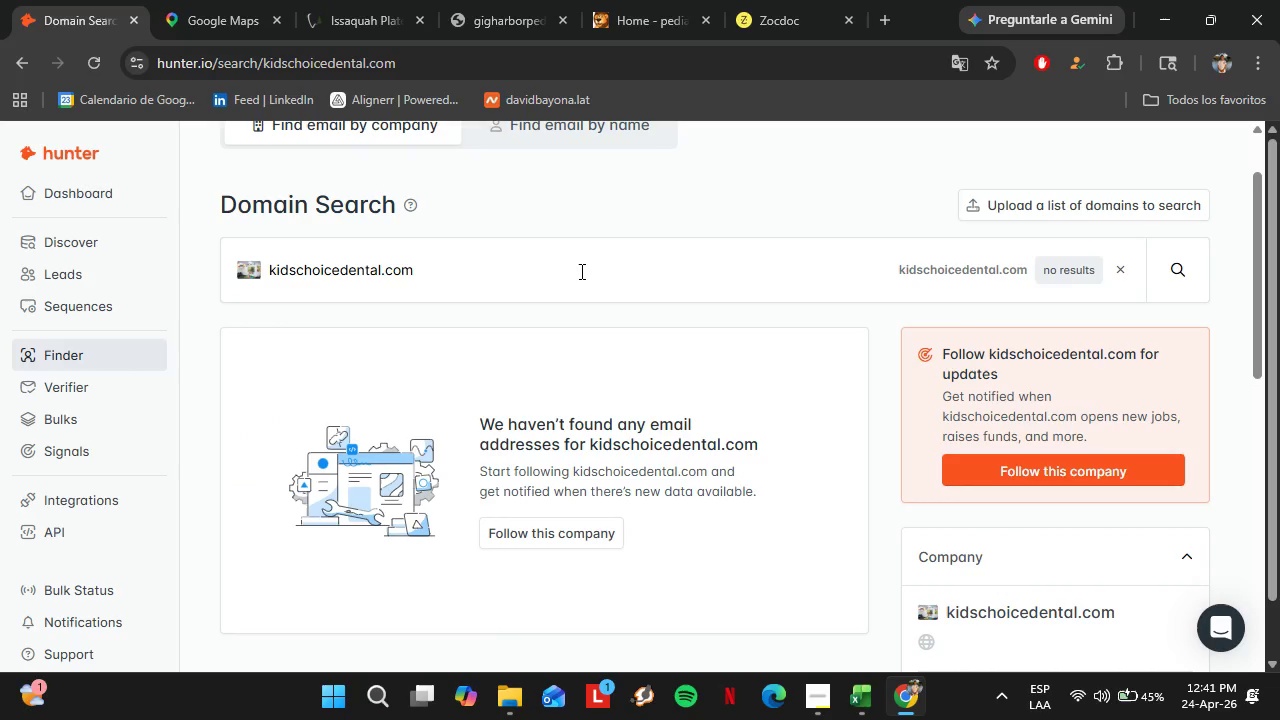 
wait(12.94)
 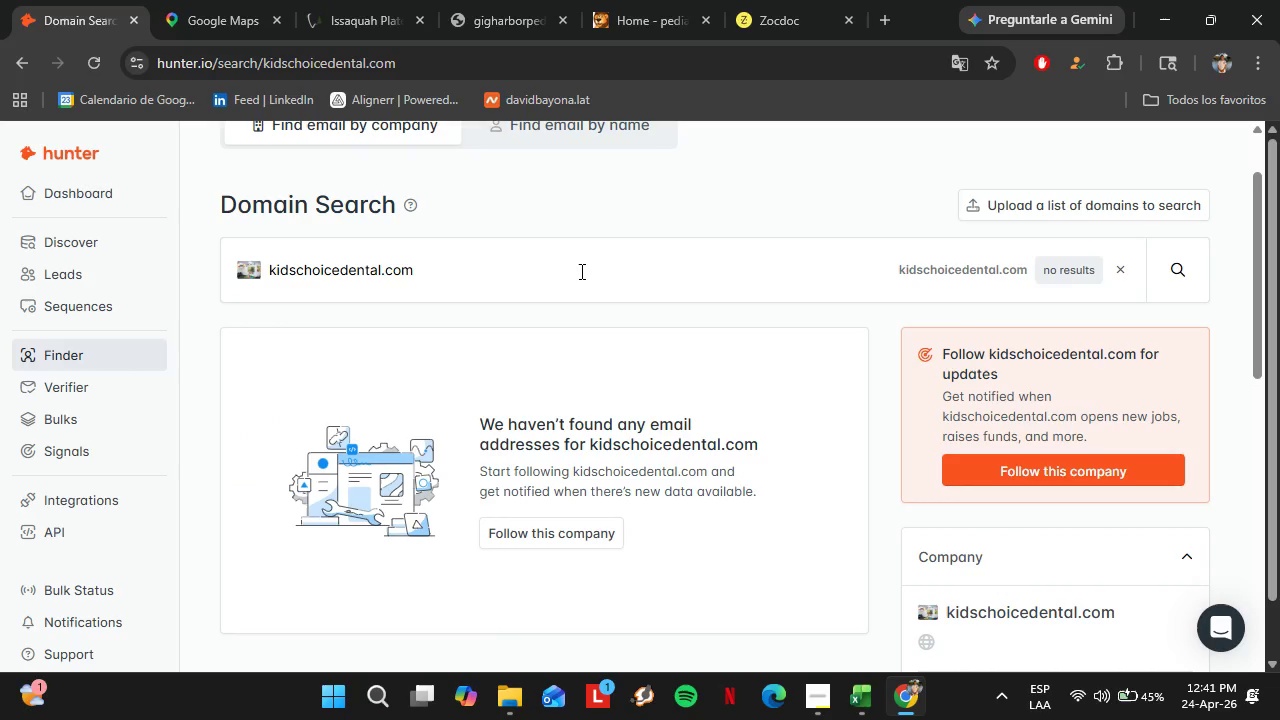 
double_click([580, 272])
 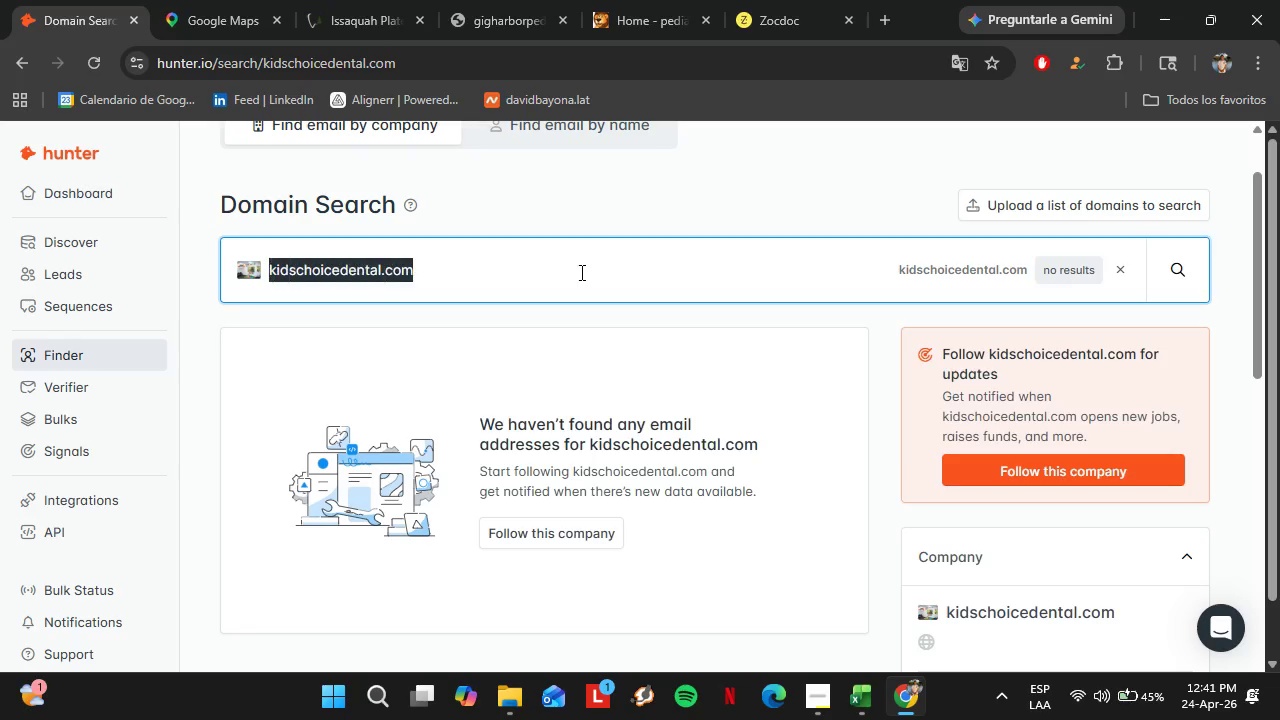 
triple_click([580, 272])
 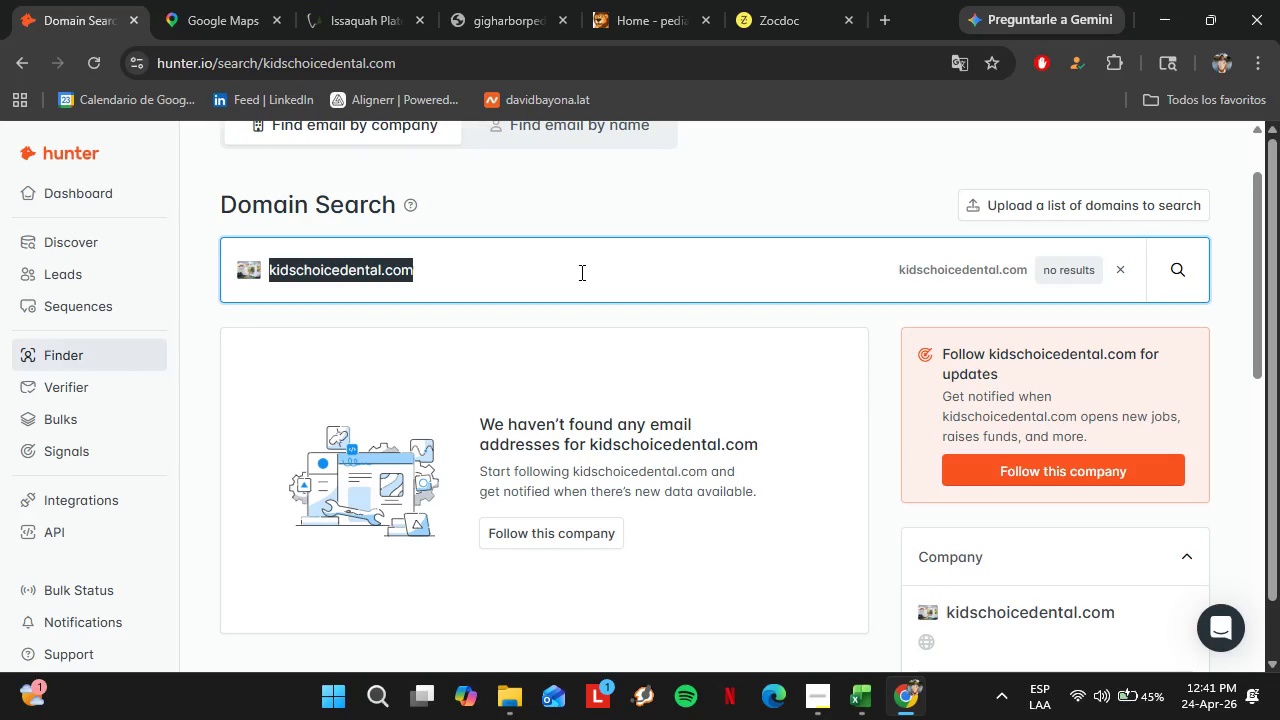 
wait(8.5)
 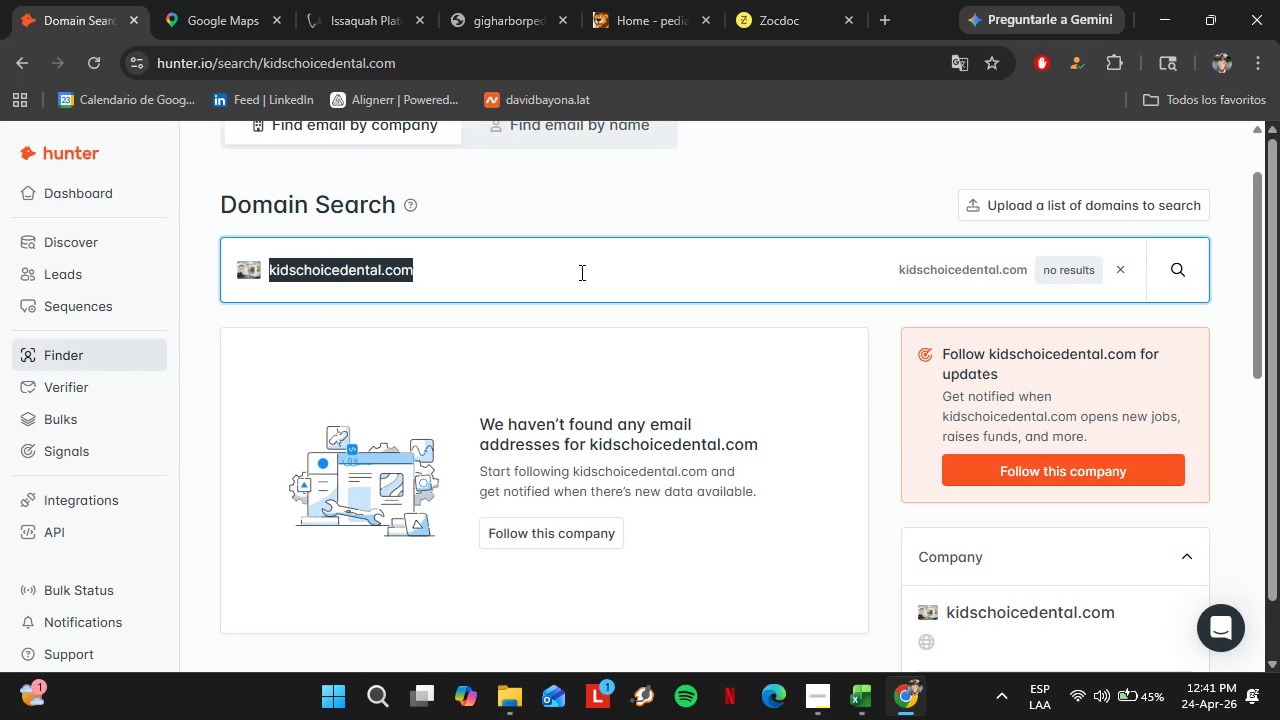 
type(evergreenj)
key(Backspace)
type(kidsdenti)
 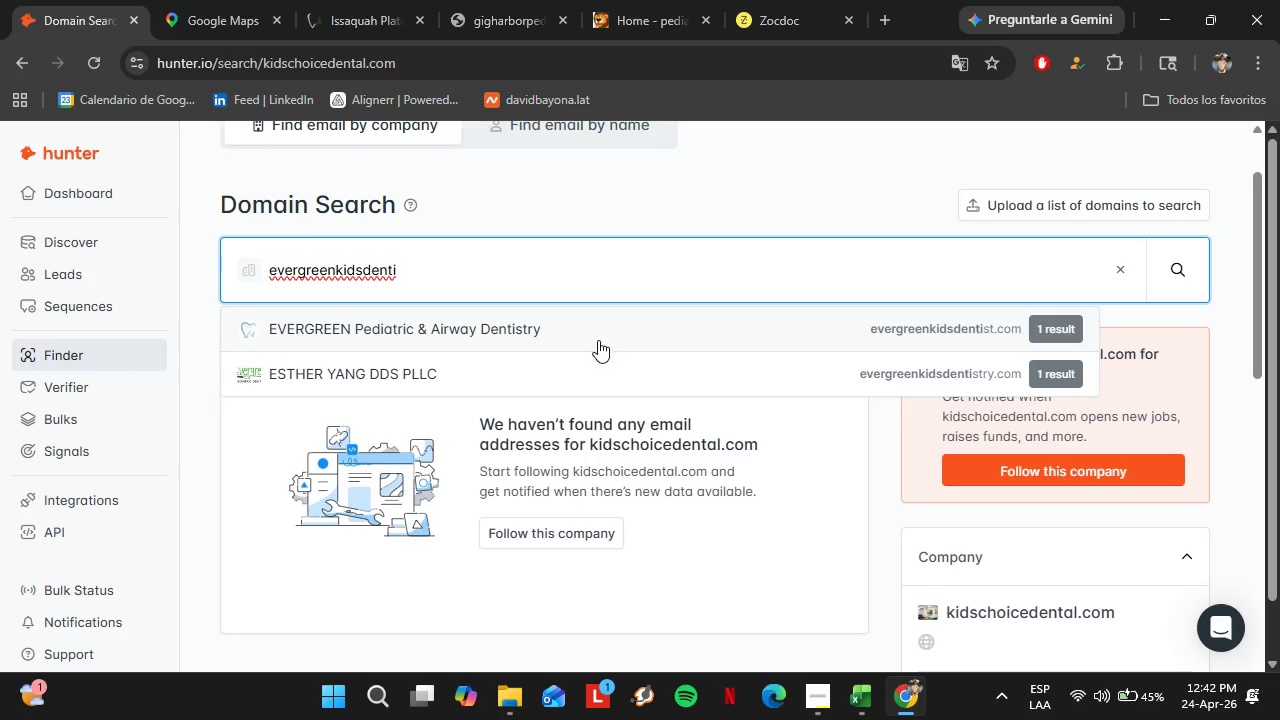 
left_click([593, 363])
 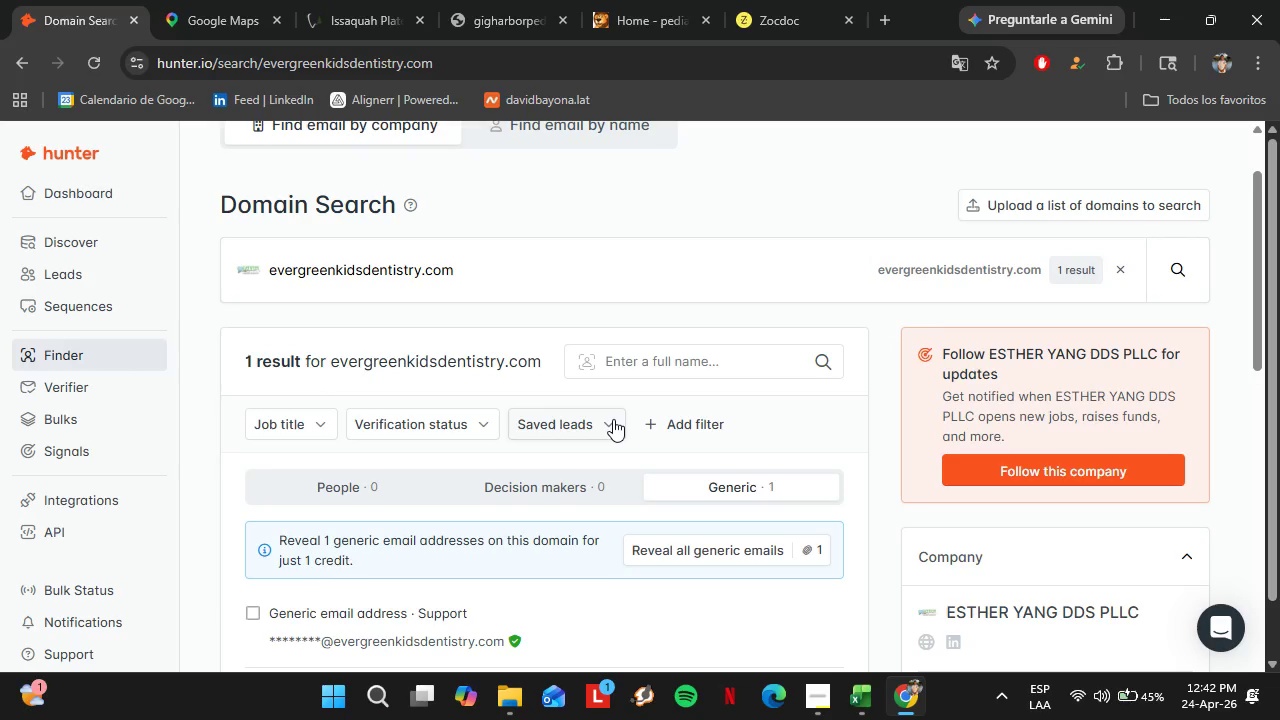 
wait(15.51)
 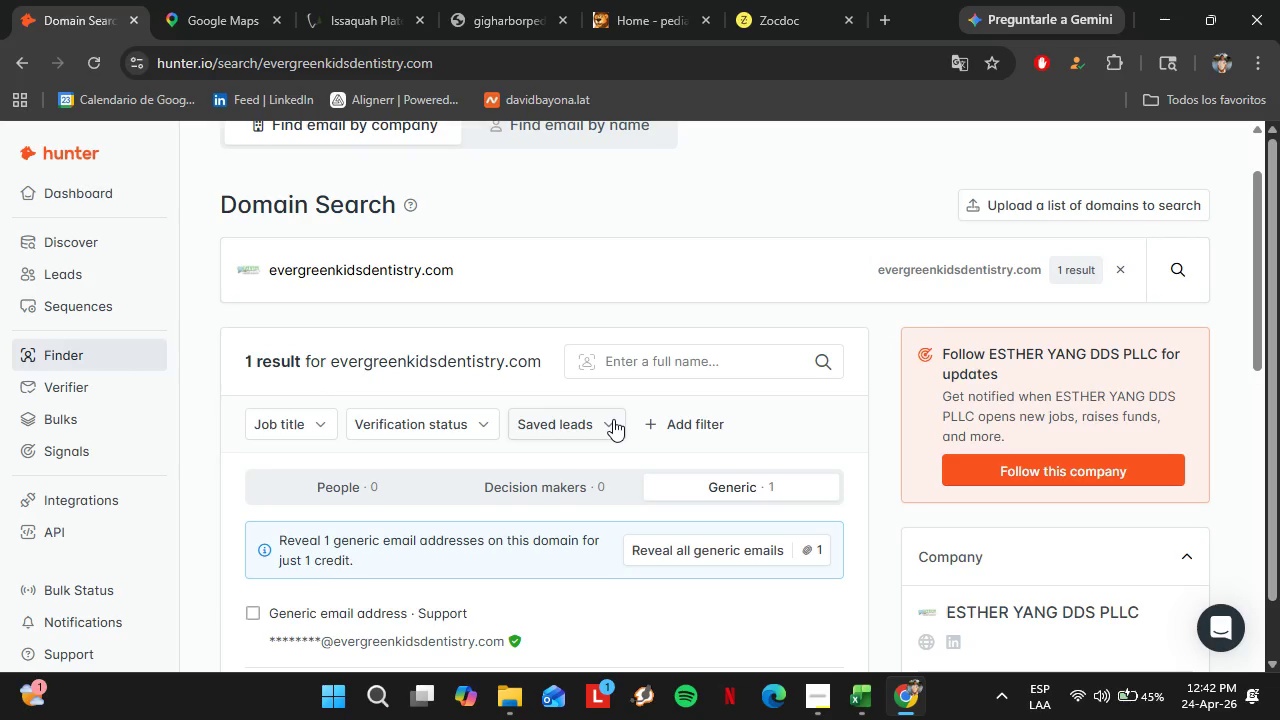 
double_click([433, 264])
 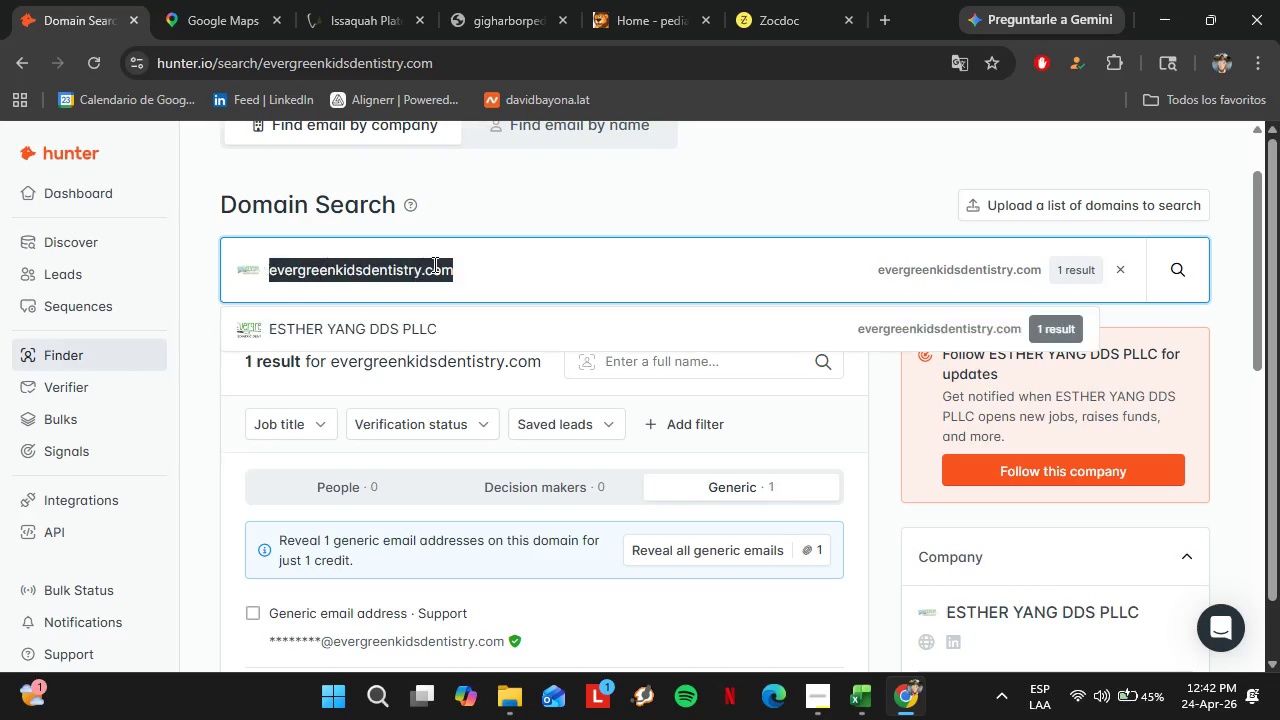 
triple_click([433, 264])
 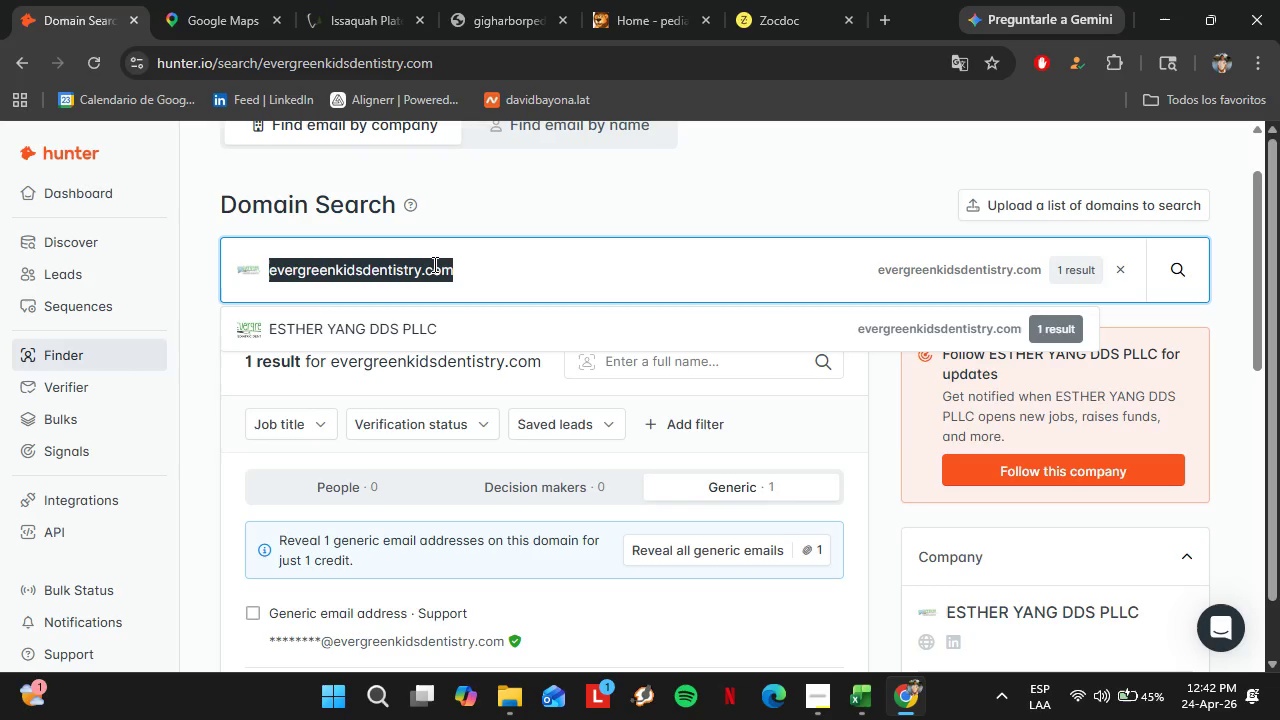 
type(puyalluo)
key(Backspace)
type(o)
key(Backspace)
type(p)
 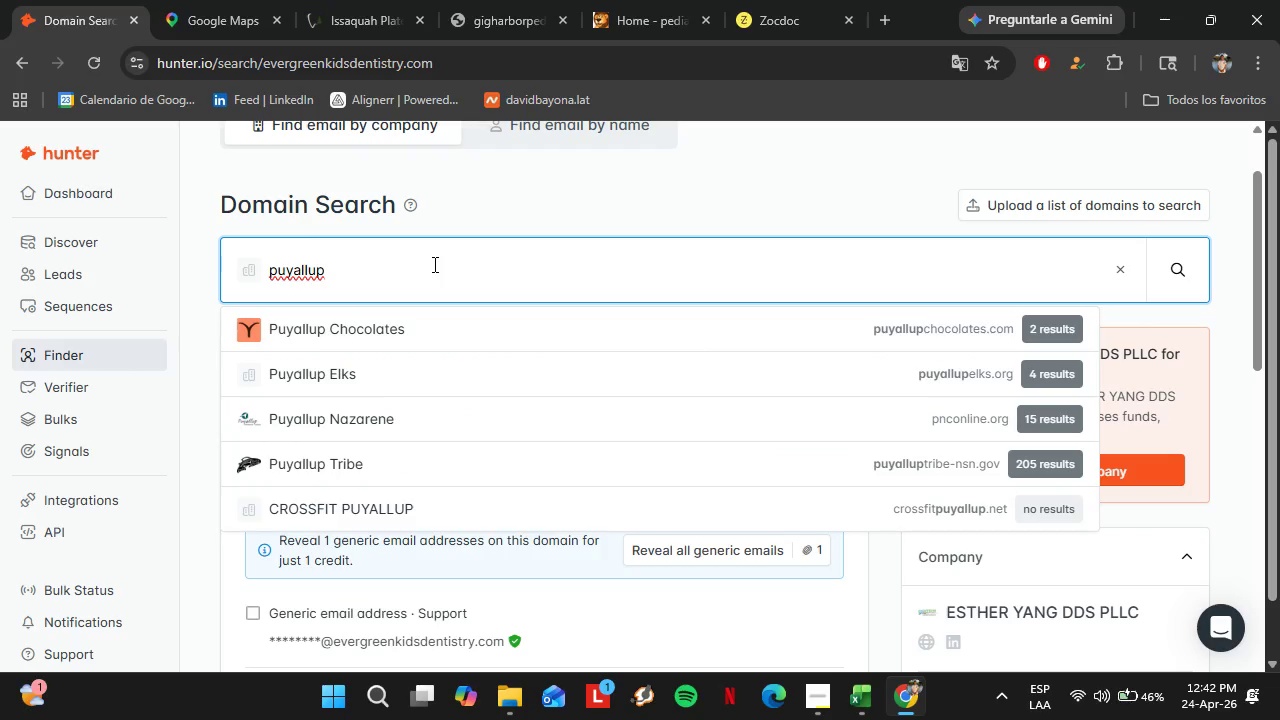 
type(pediatric)
 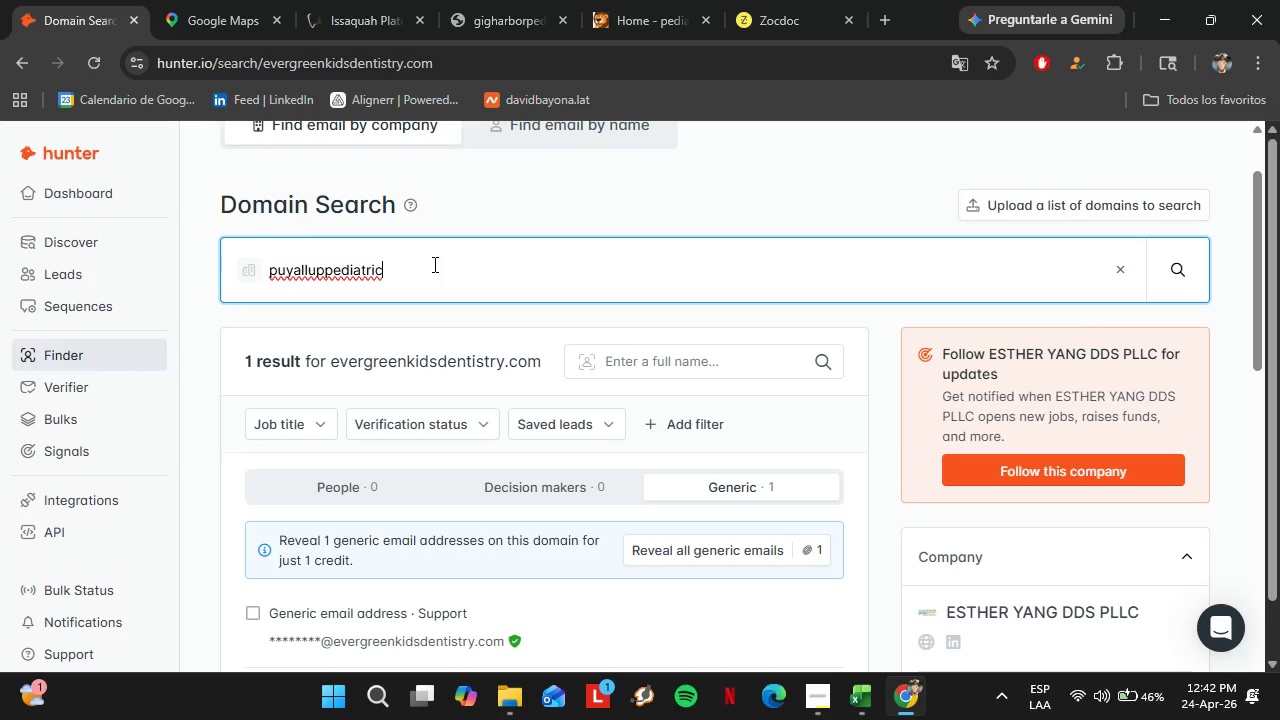 
type(dentistry.com)
 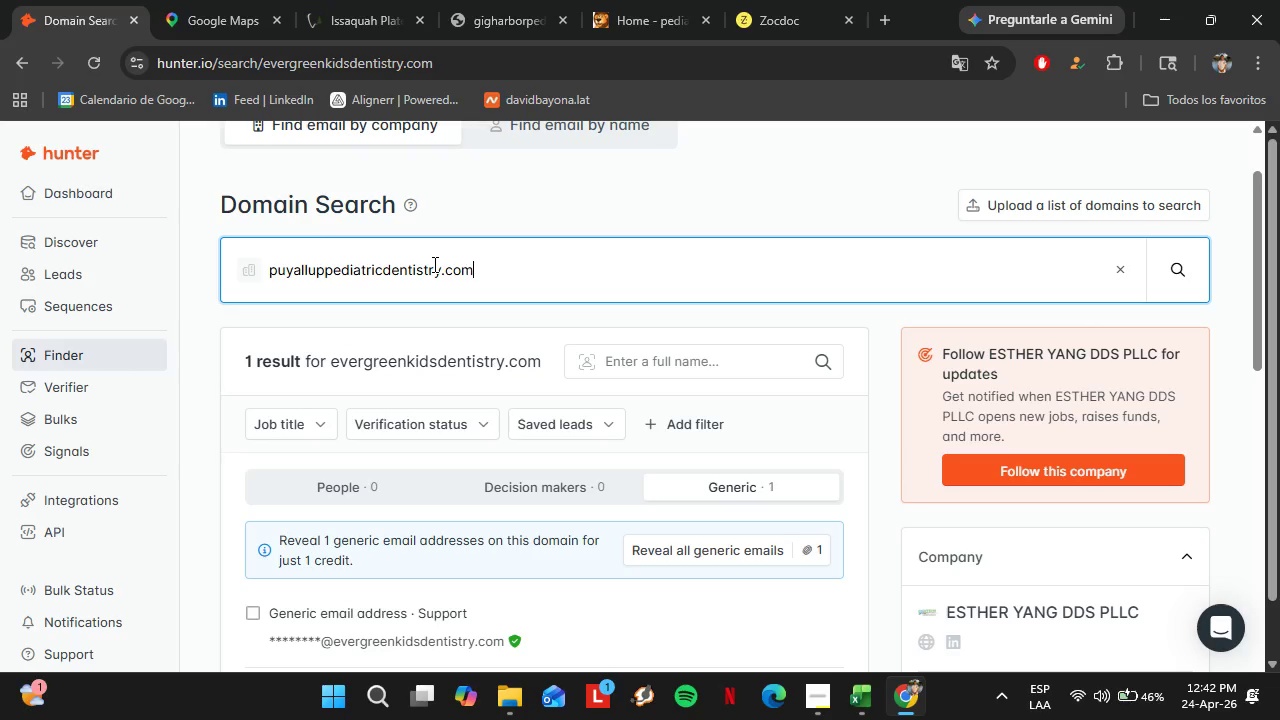 
key(Enter)
 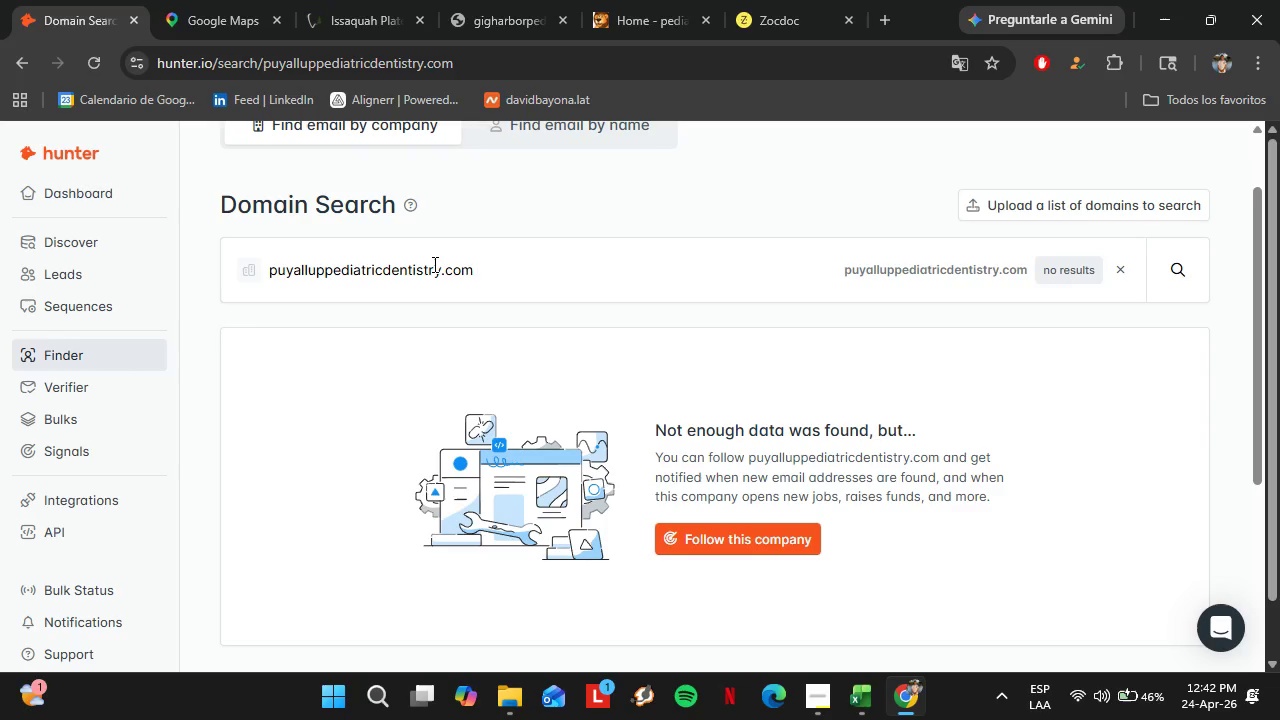 
wait(5.95)
 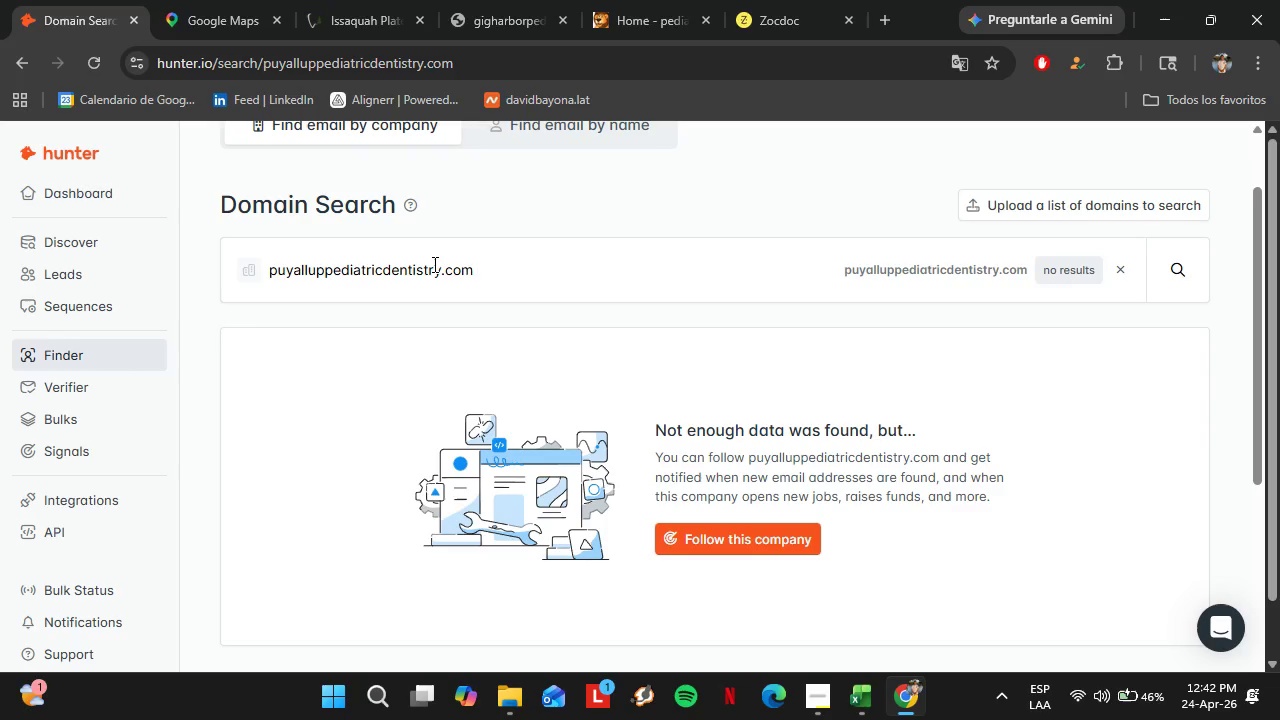 
double_click([433, 264])
 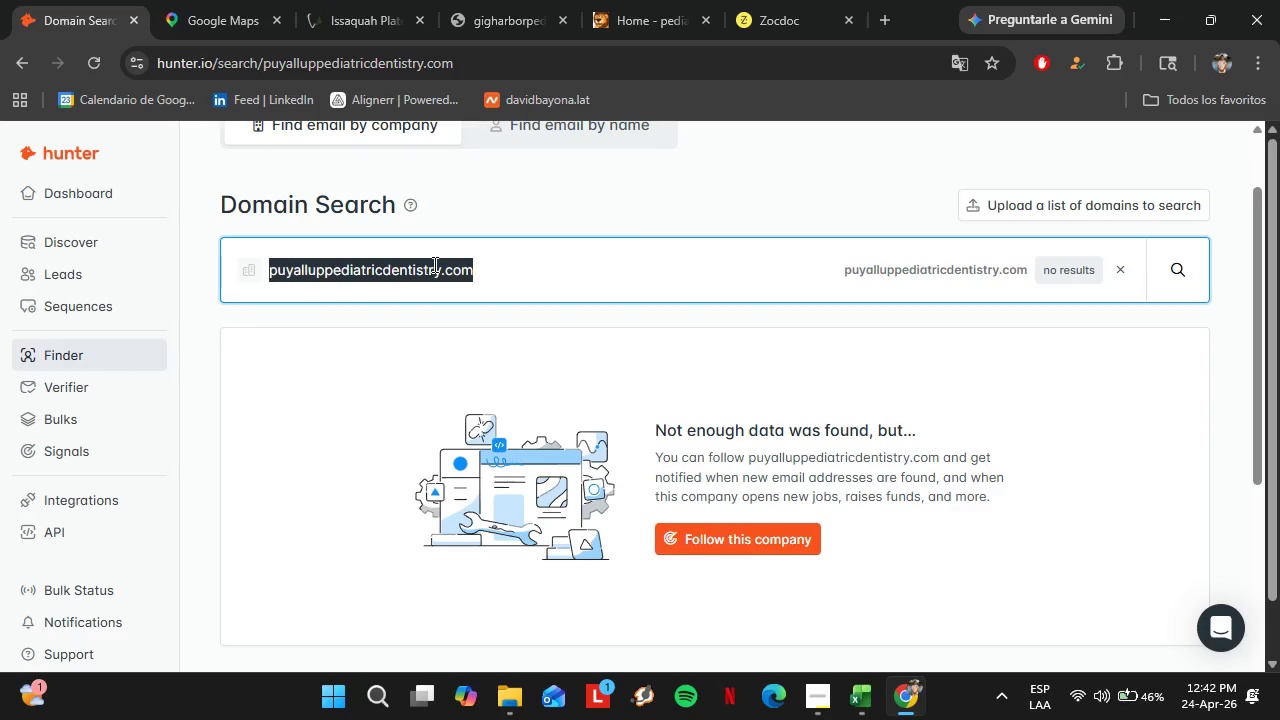 
triple_click([433, 264])
 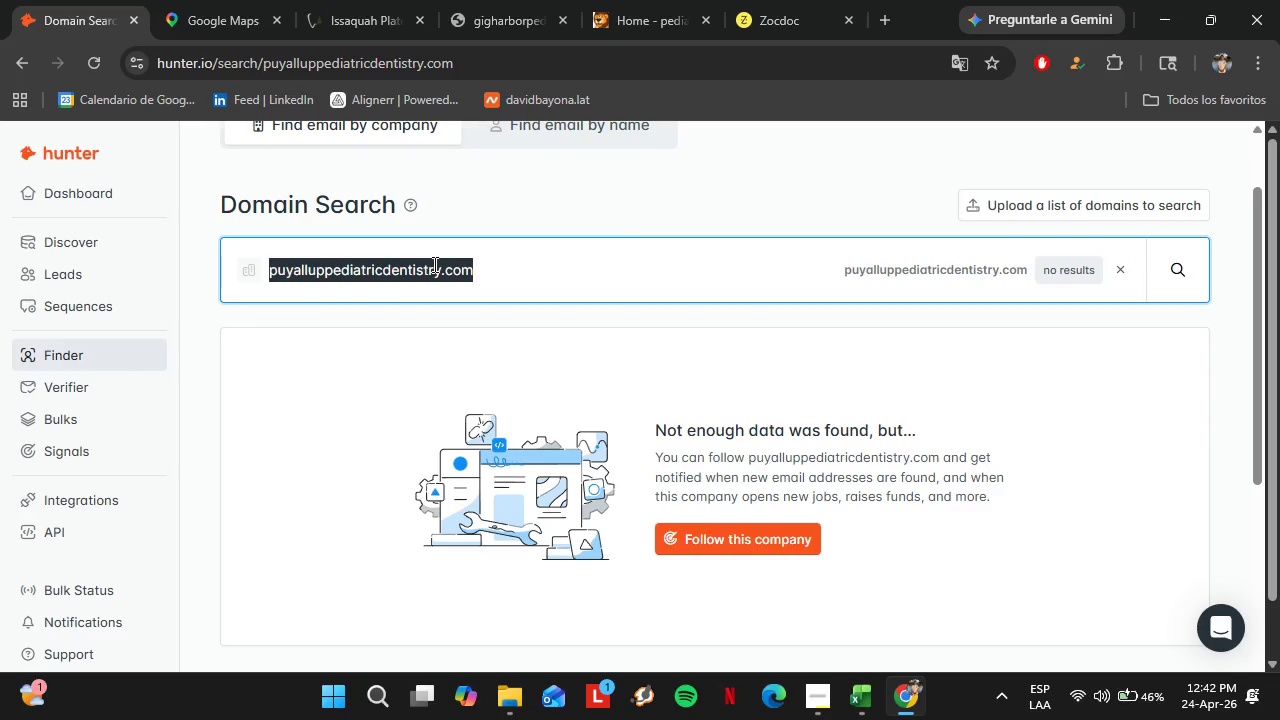 
type(woodinvillle)
key(Backspace)
key(Backspace)
key(Backspace)
type(lepedi)
 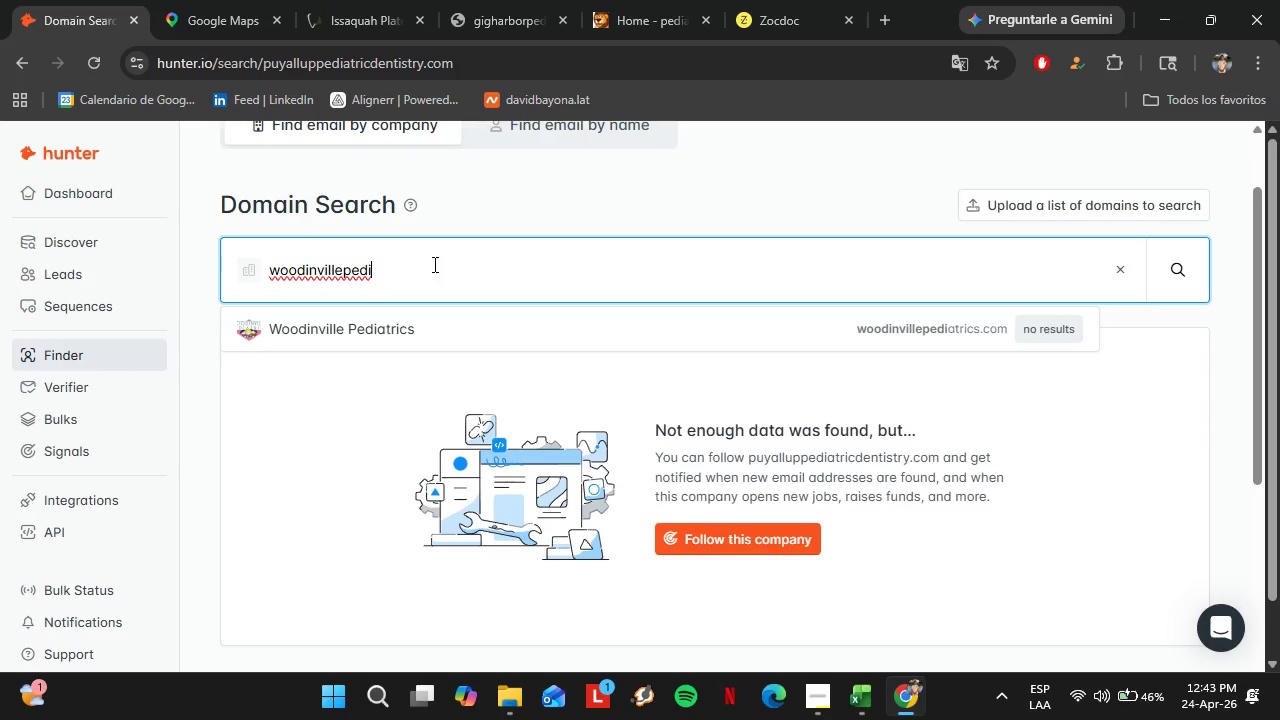 
left_click([413, 321])
 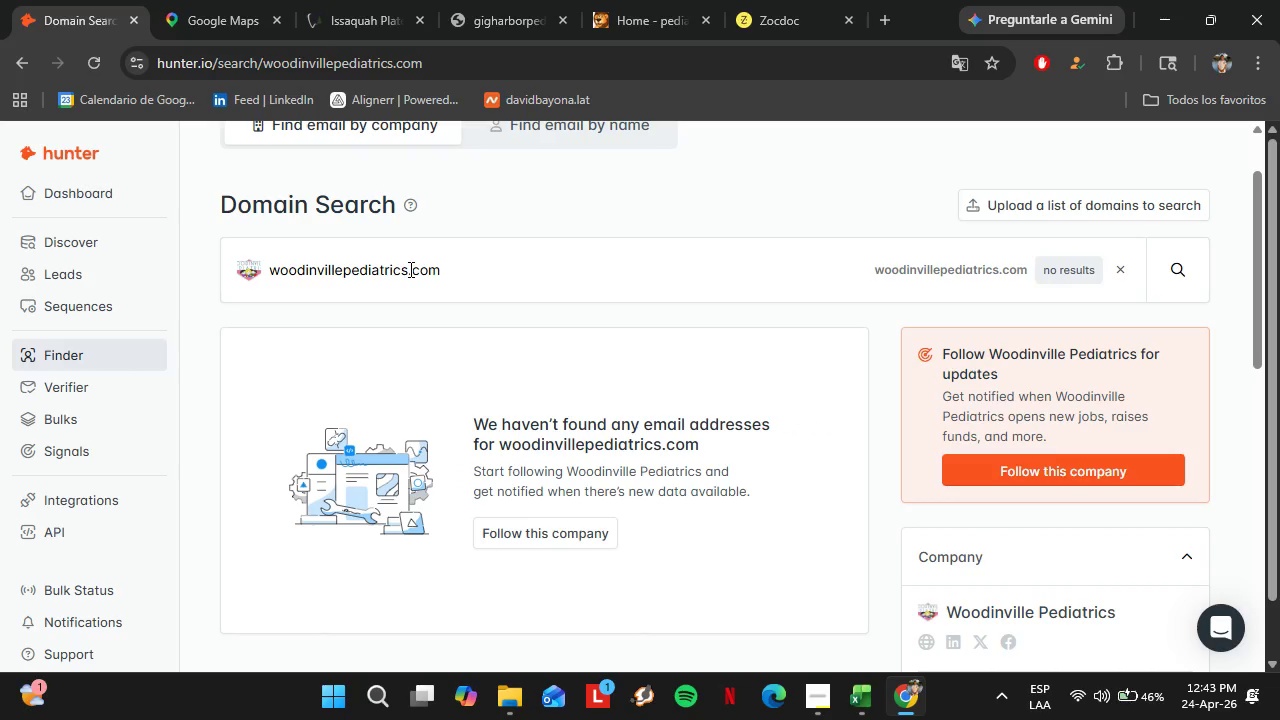 
left_click([406, 269])
 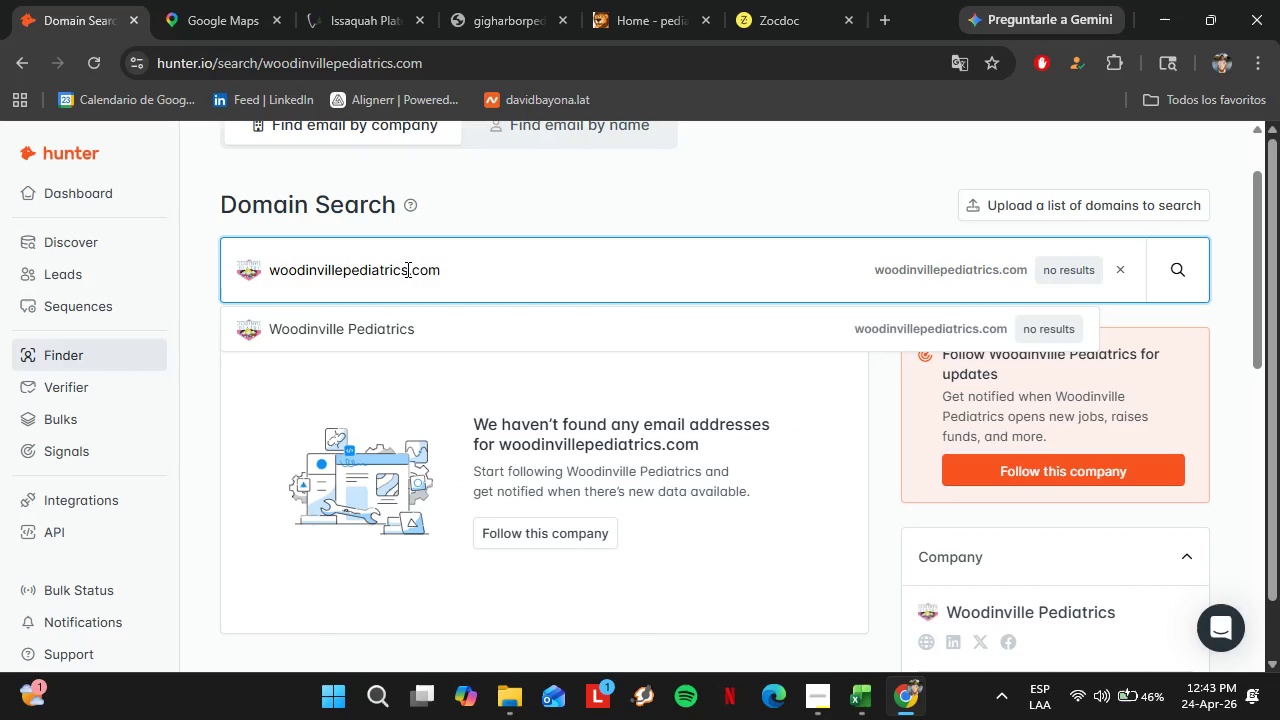 
key(Backspace)
type(dentistry)
 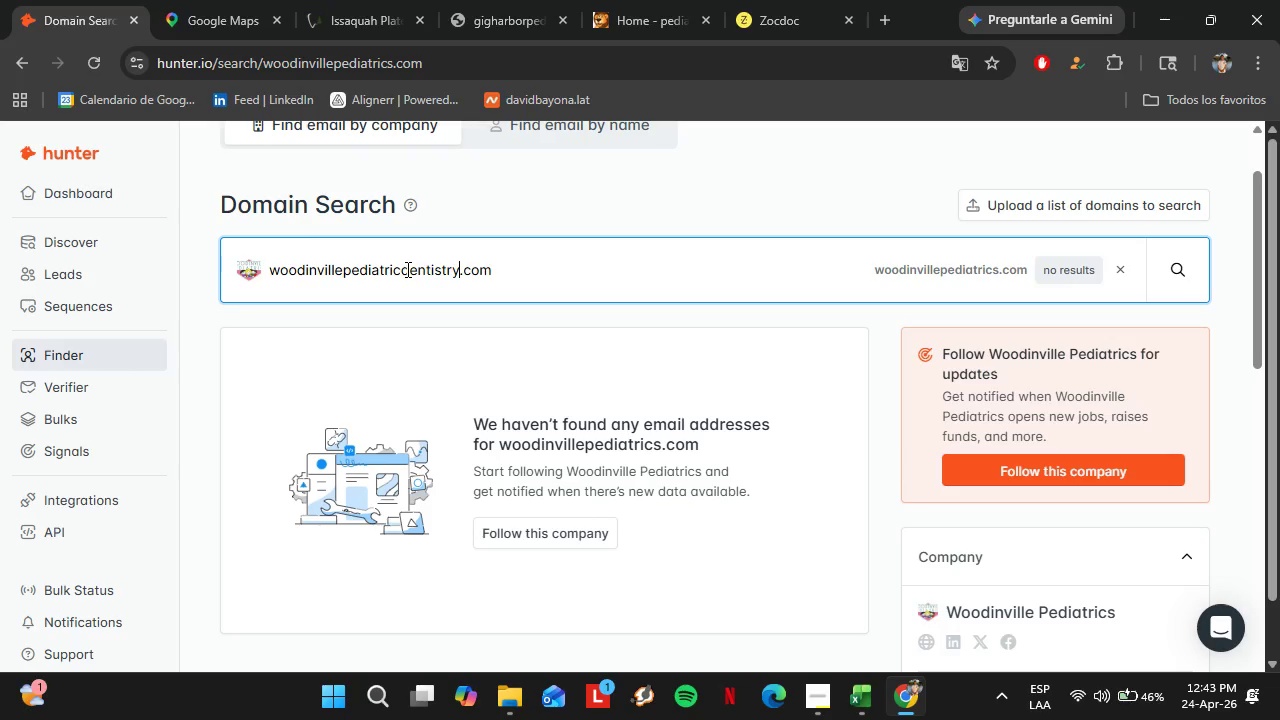 
key(Enter)
 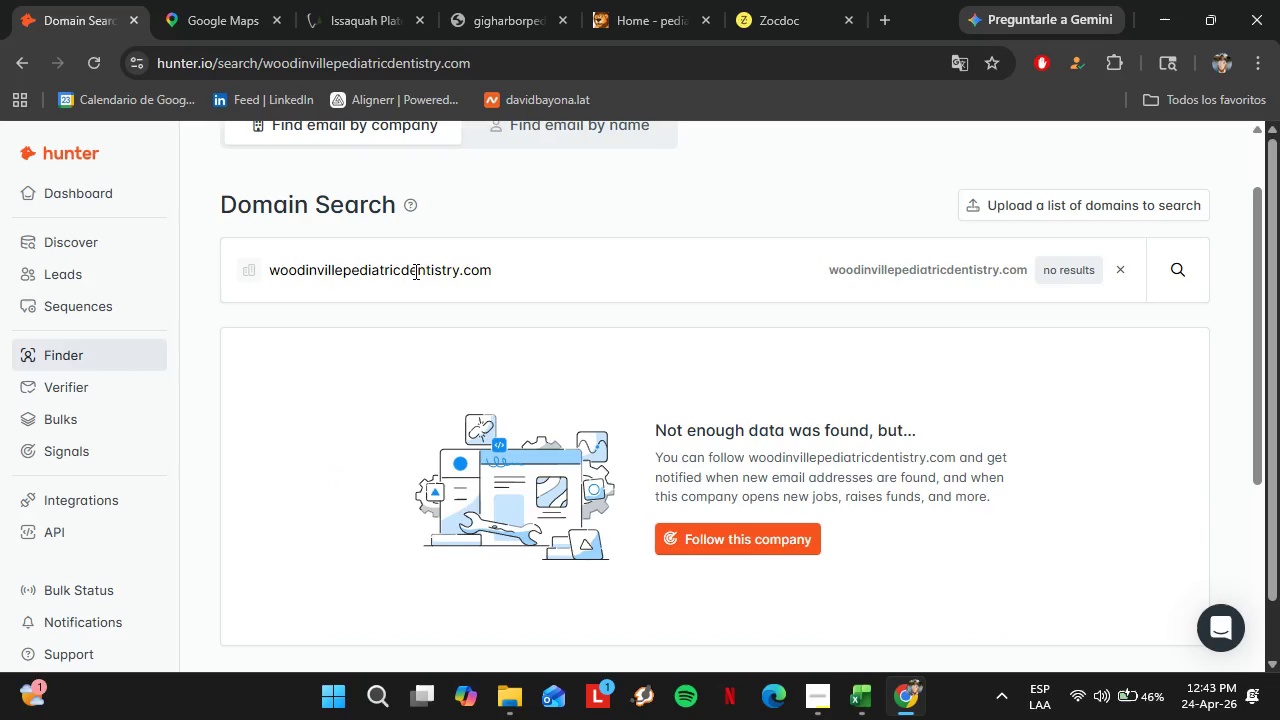 
double_click([416, 270])
 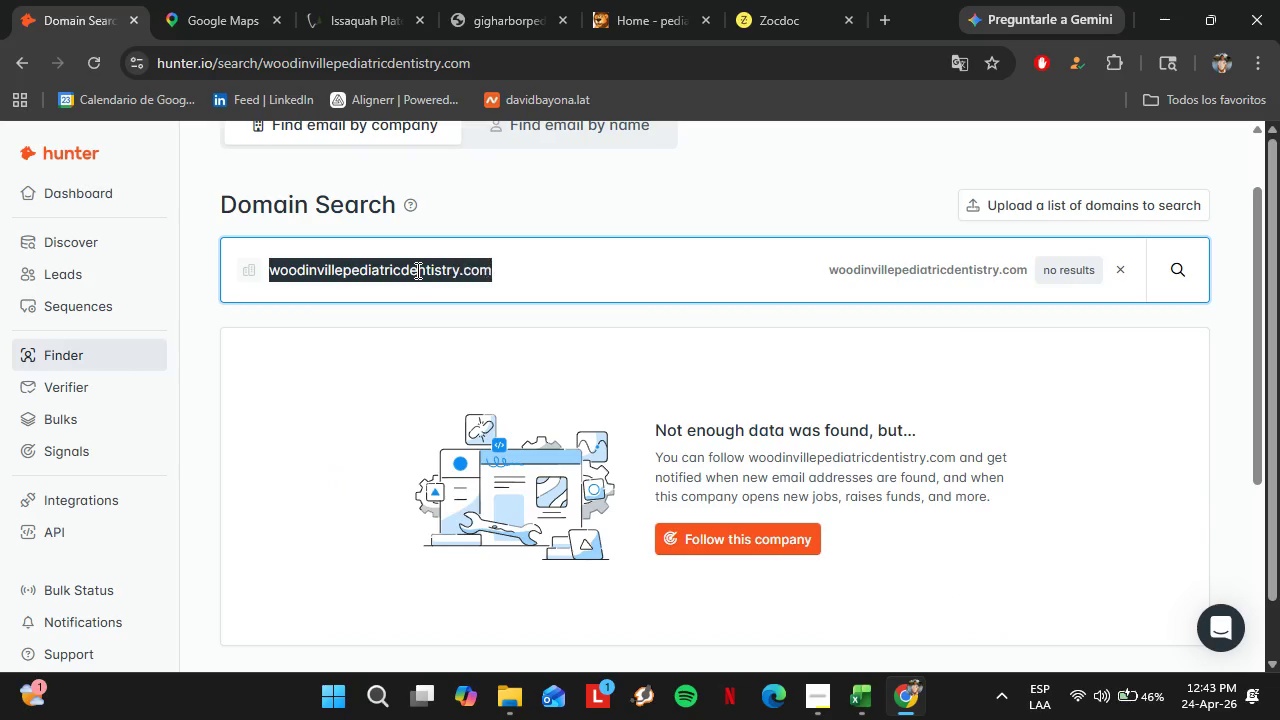 
triple_click([416, 270])
 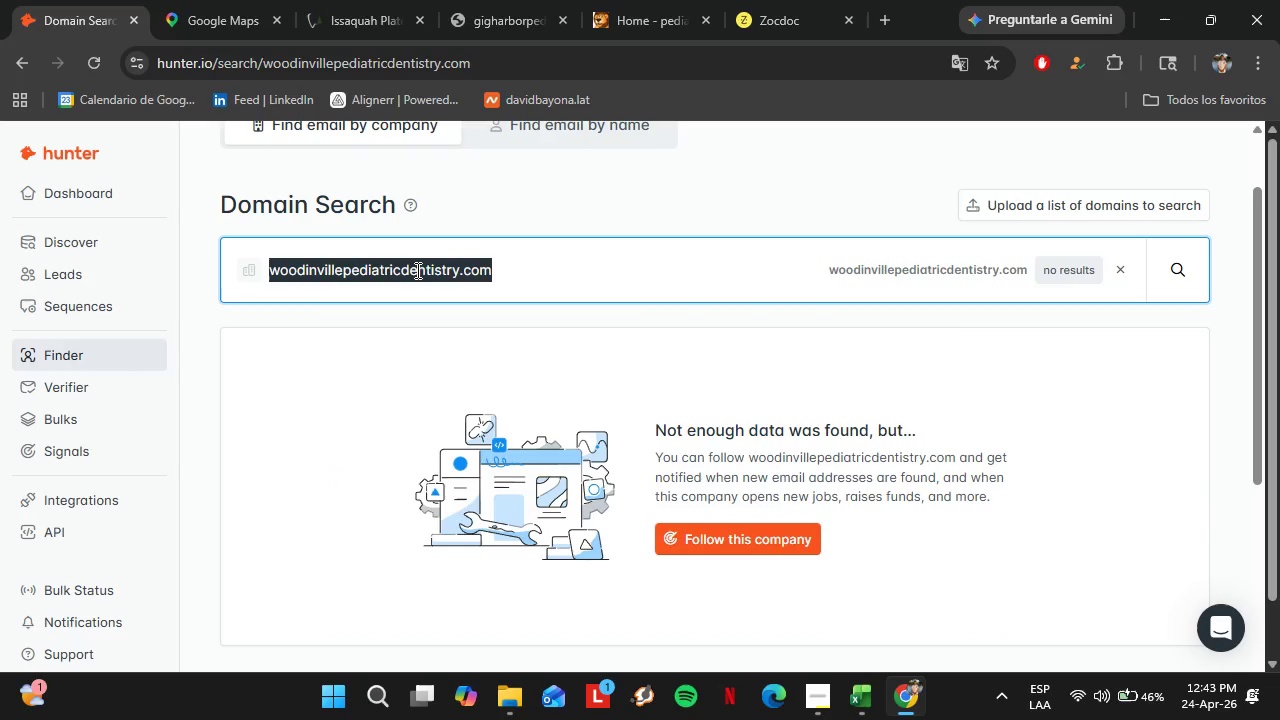 
key(Control+ControlLeft)
 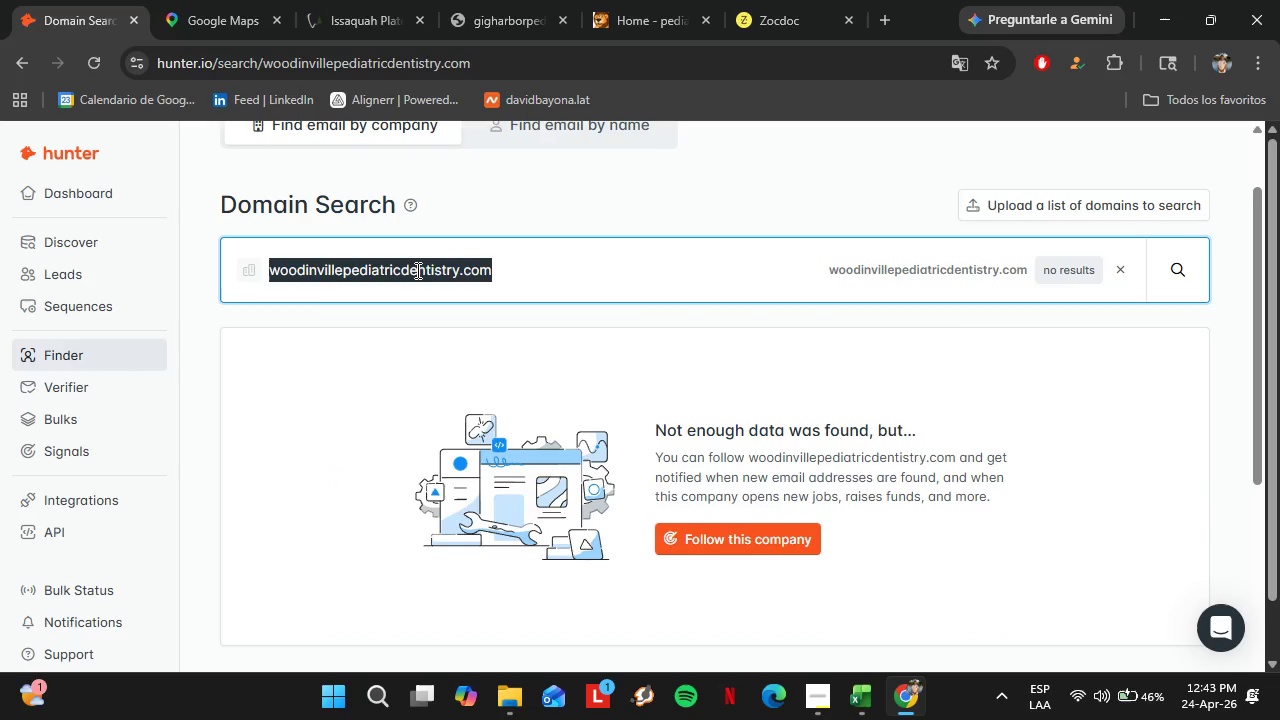 
key(Control+C)
 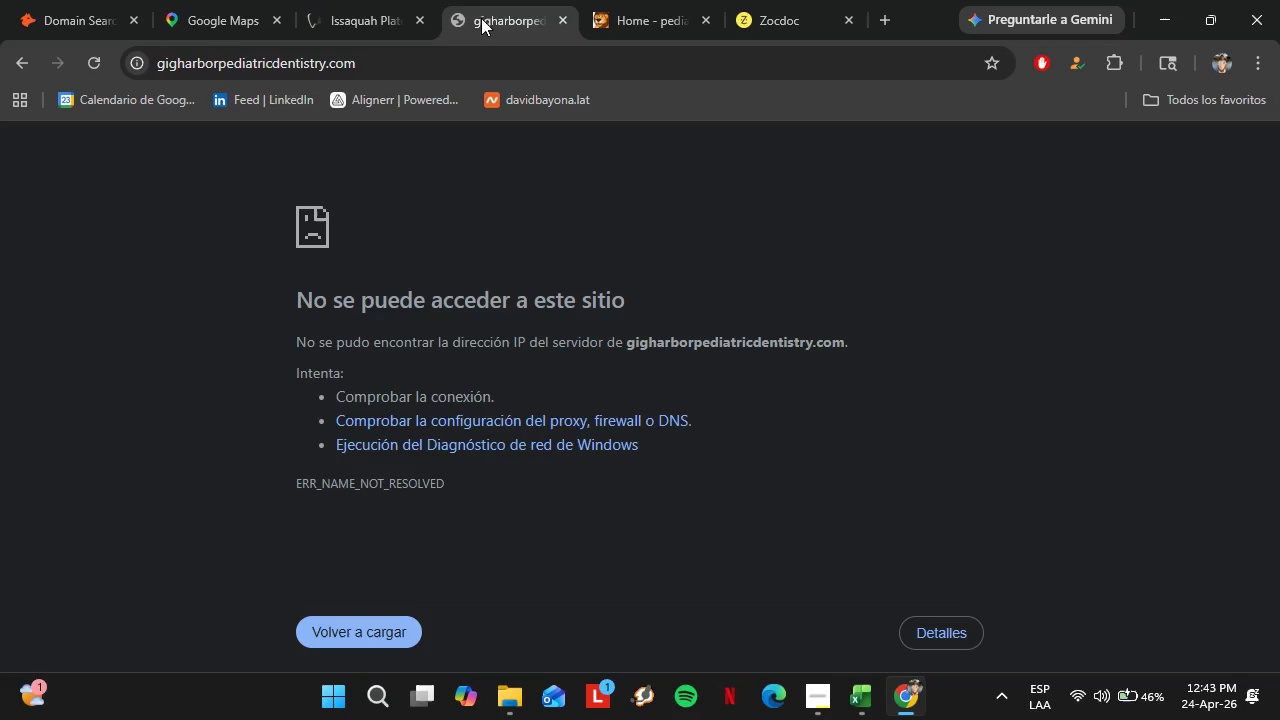 
double_click([448, 57])
 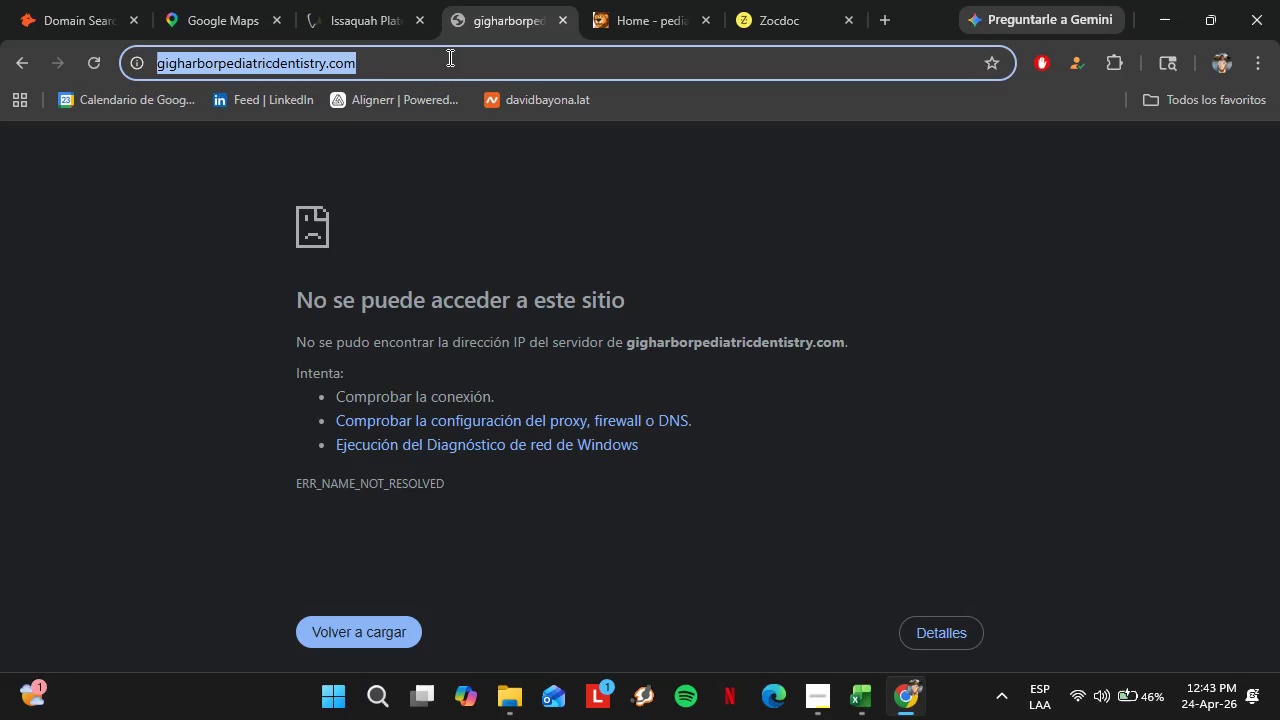 
key(Control+ControlLeft)
 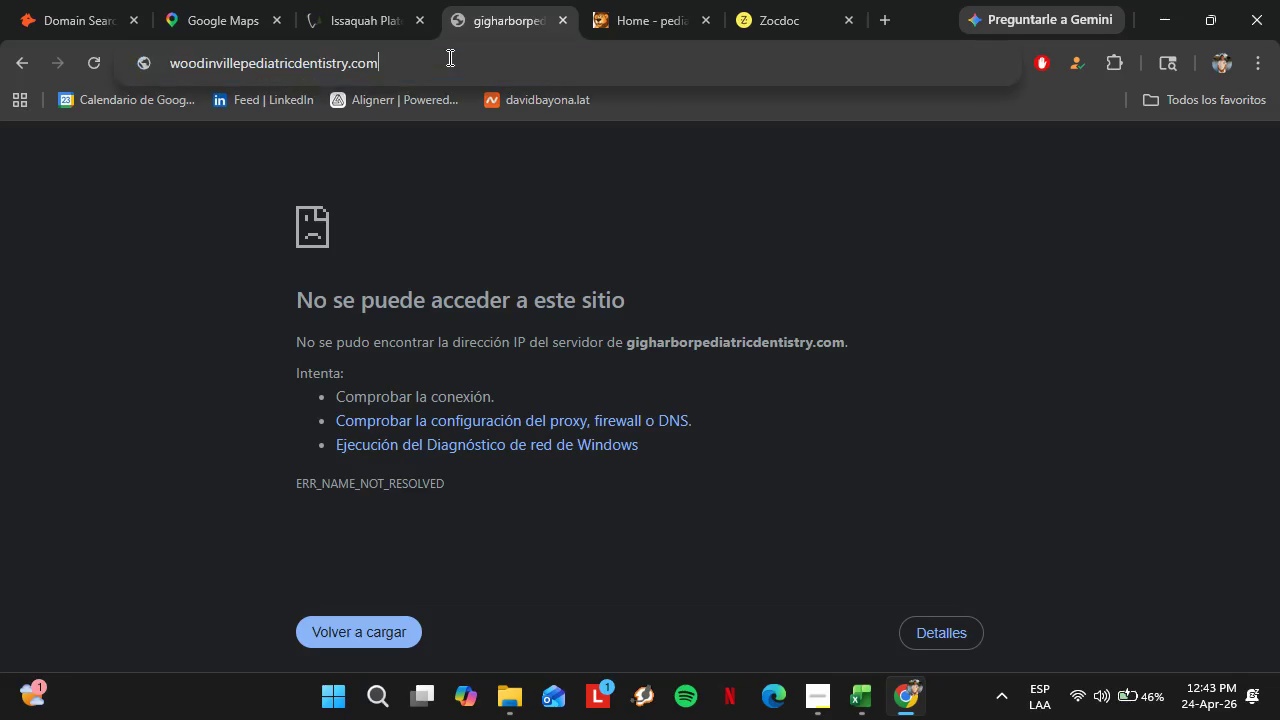 
key(Control+V)
 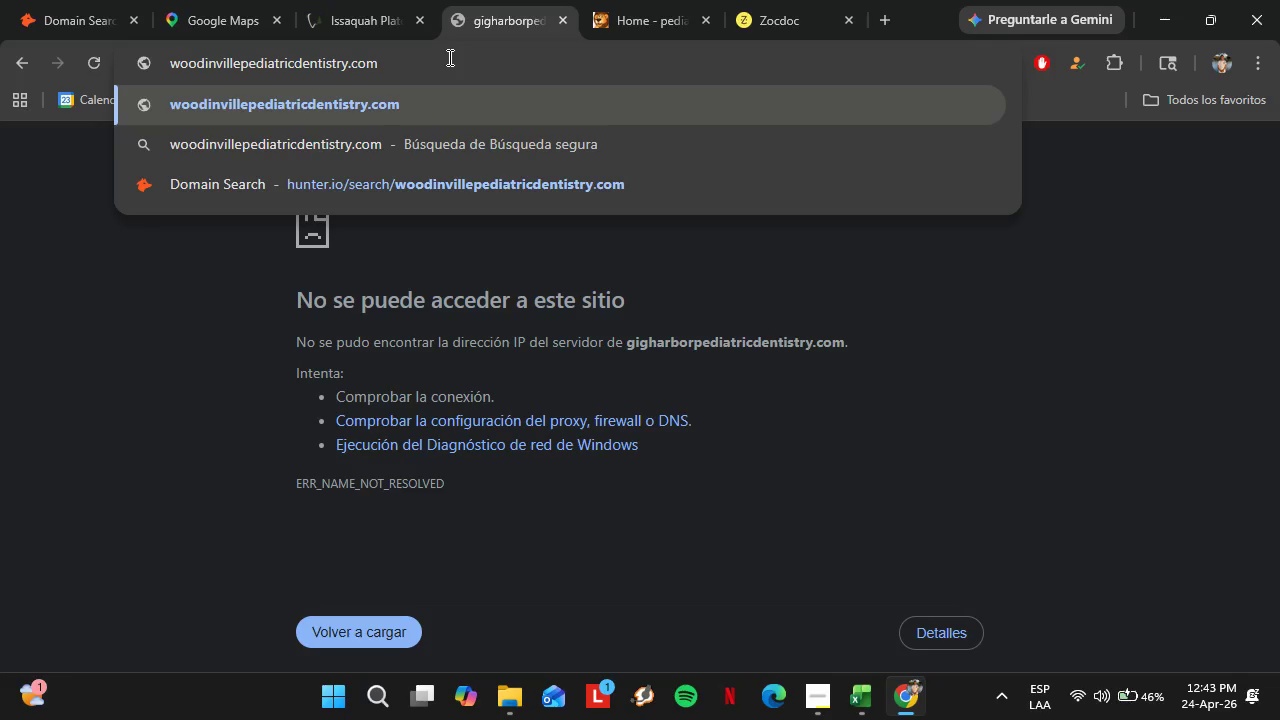 
key(Enter)
 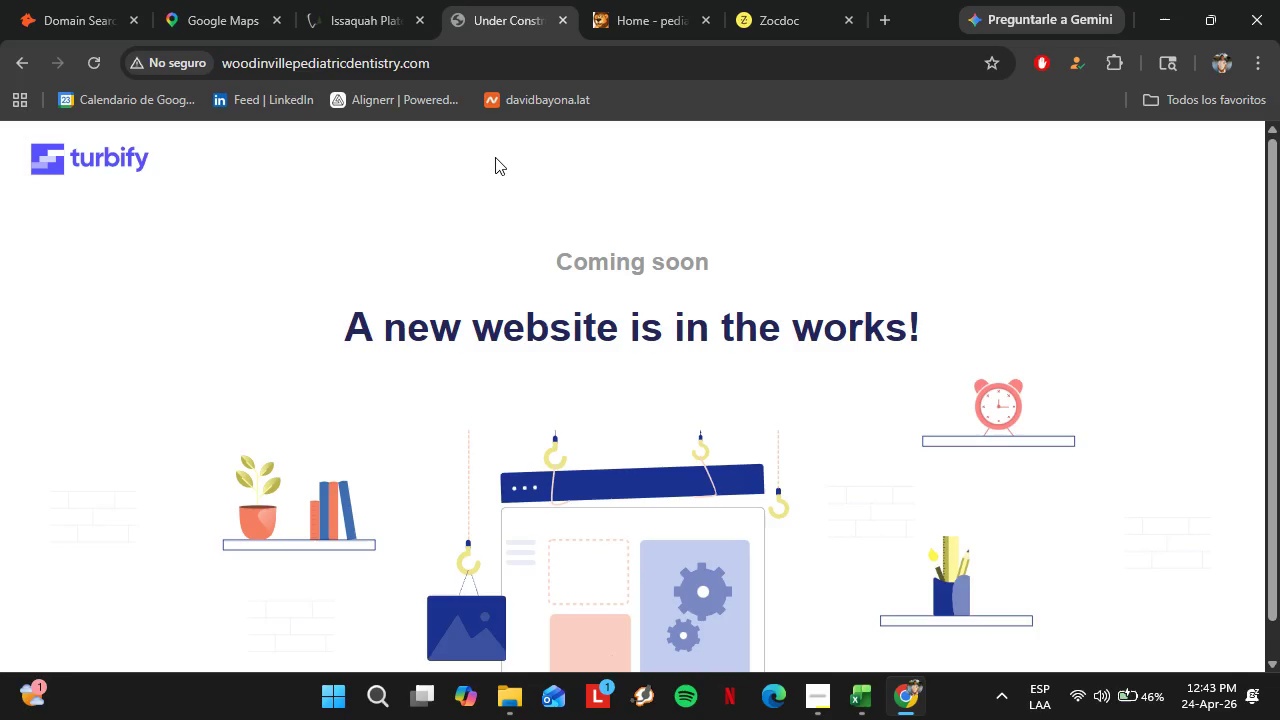 
scroll: coordinate [539, 256], scroll_direction: down, amount: 3.0
 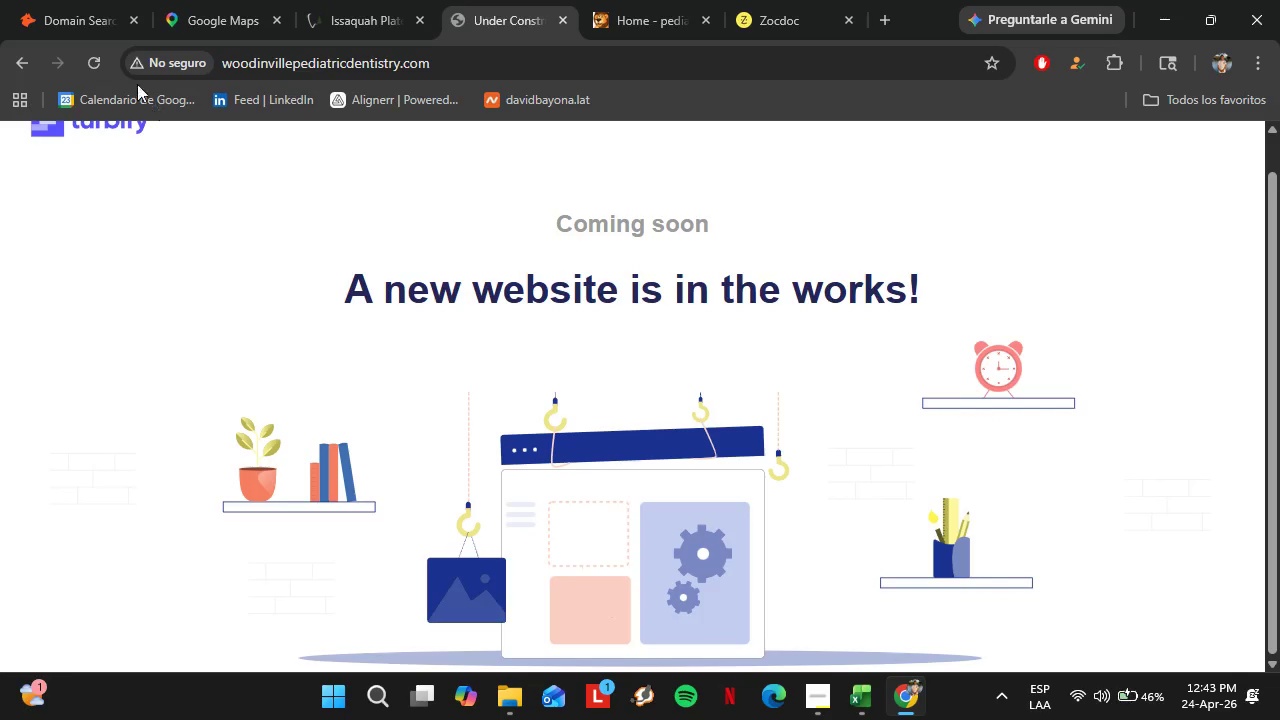 
left_click([70, 12])
 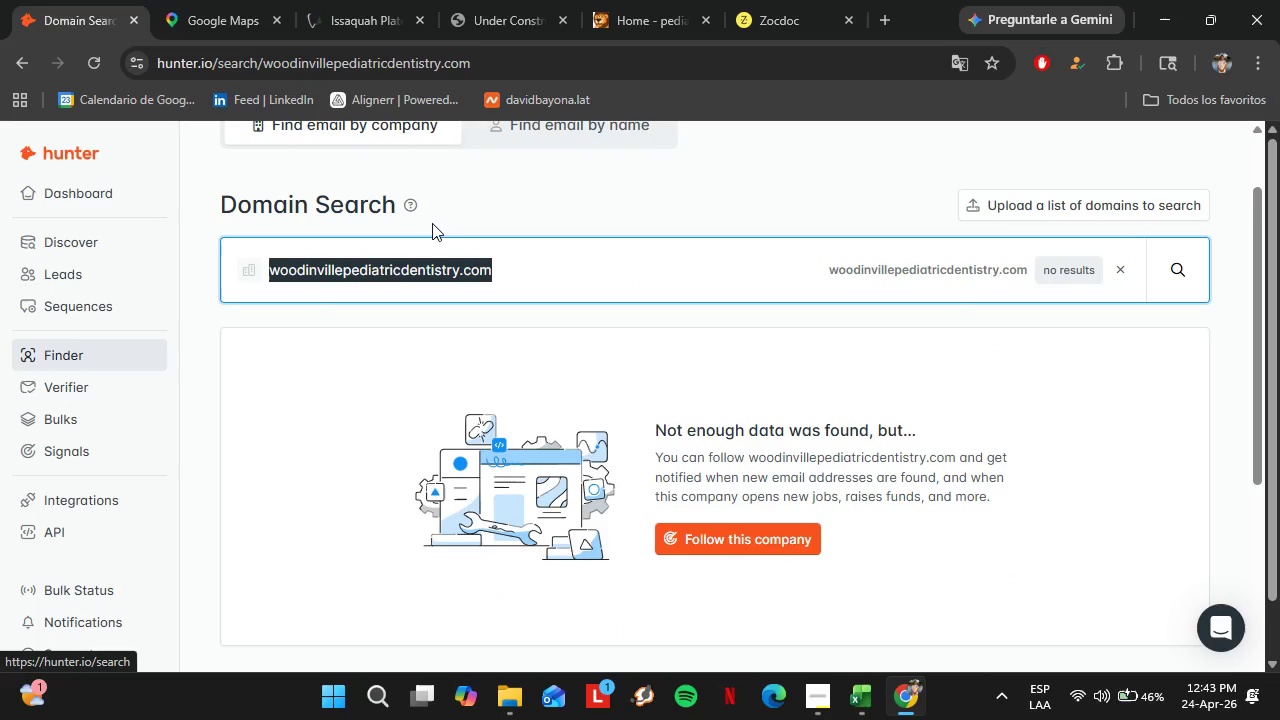 
wait(18.83)
 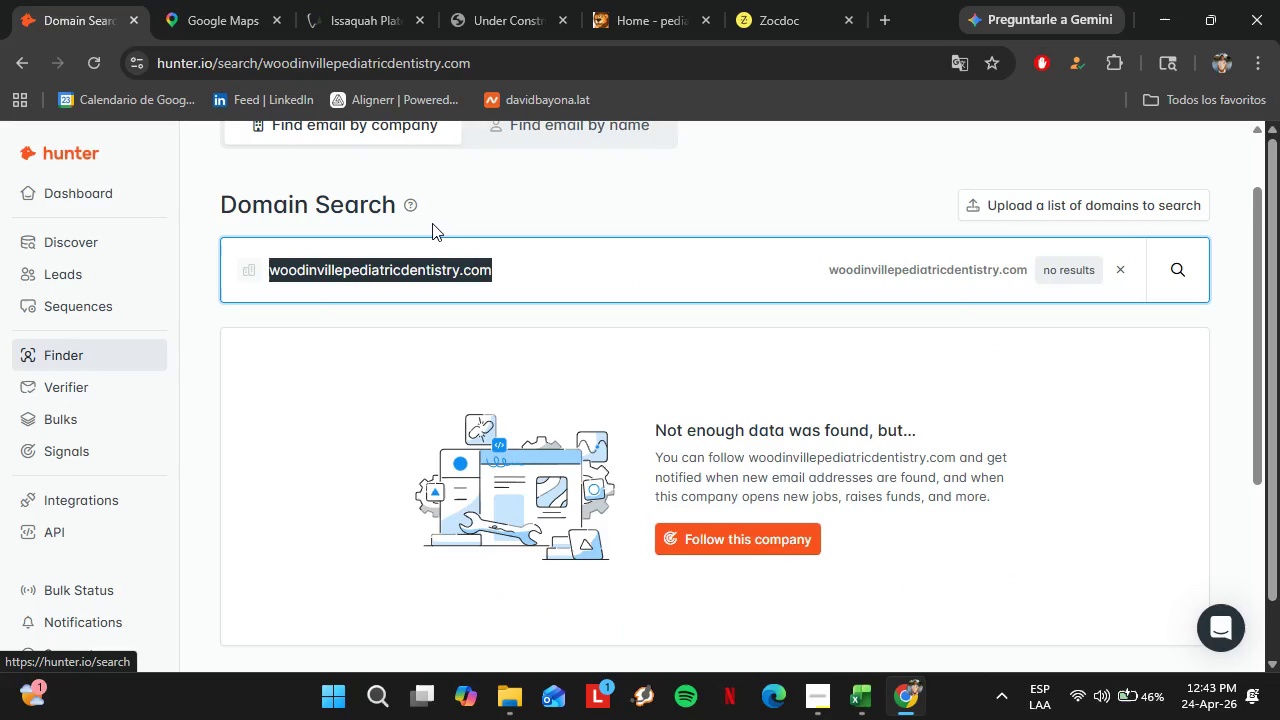 
type(ballardpediatr)
 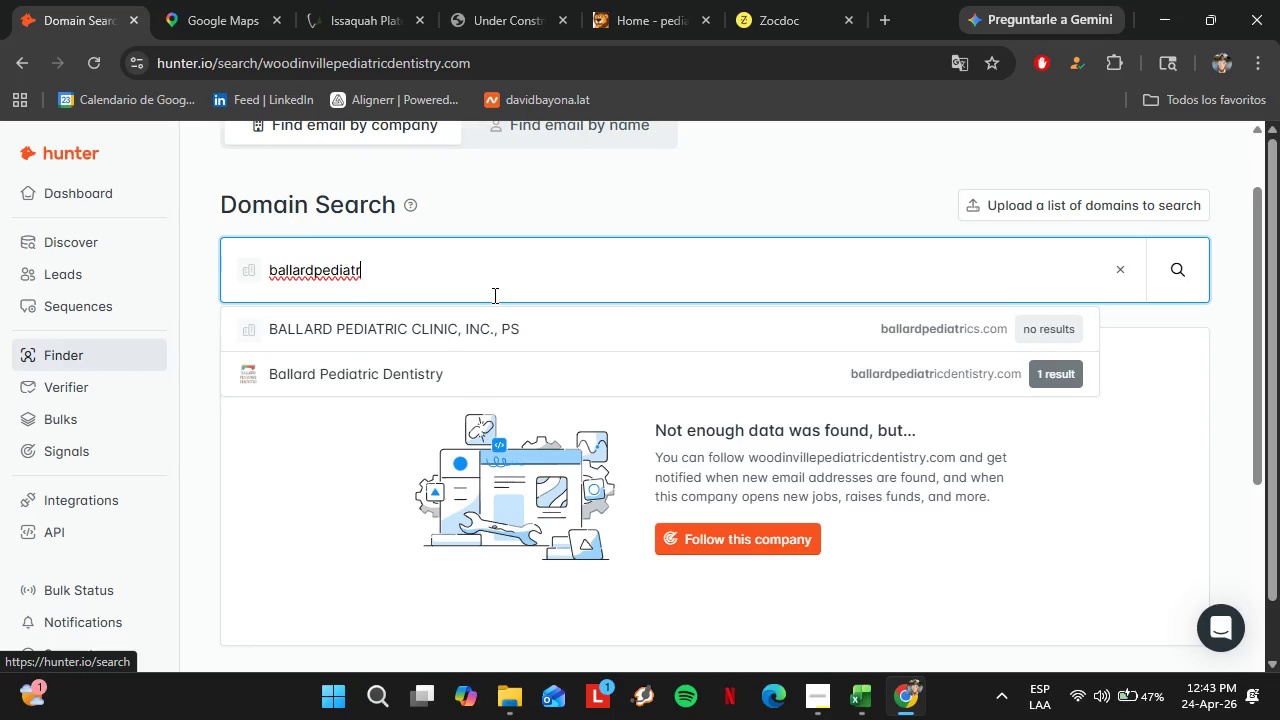 
key(ArrowDown)
 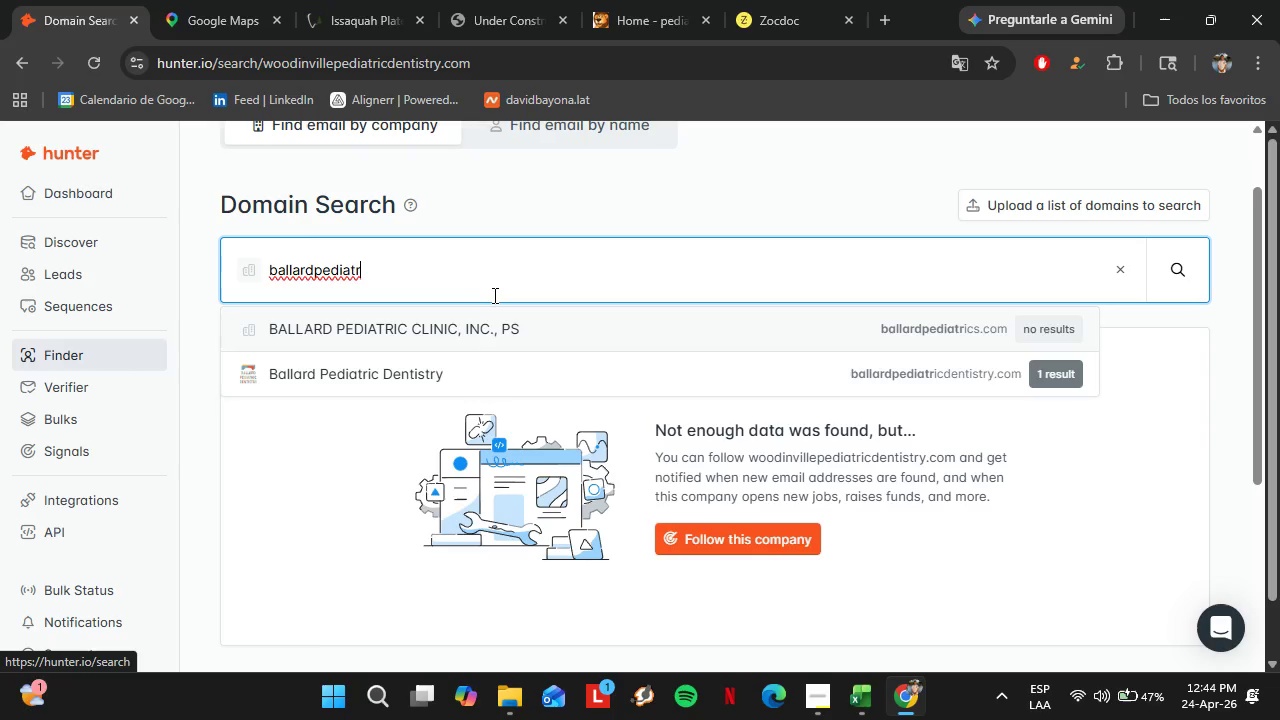 
key(ArrowDown)
 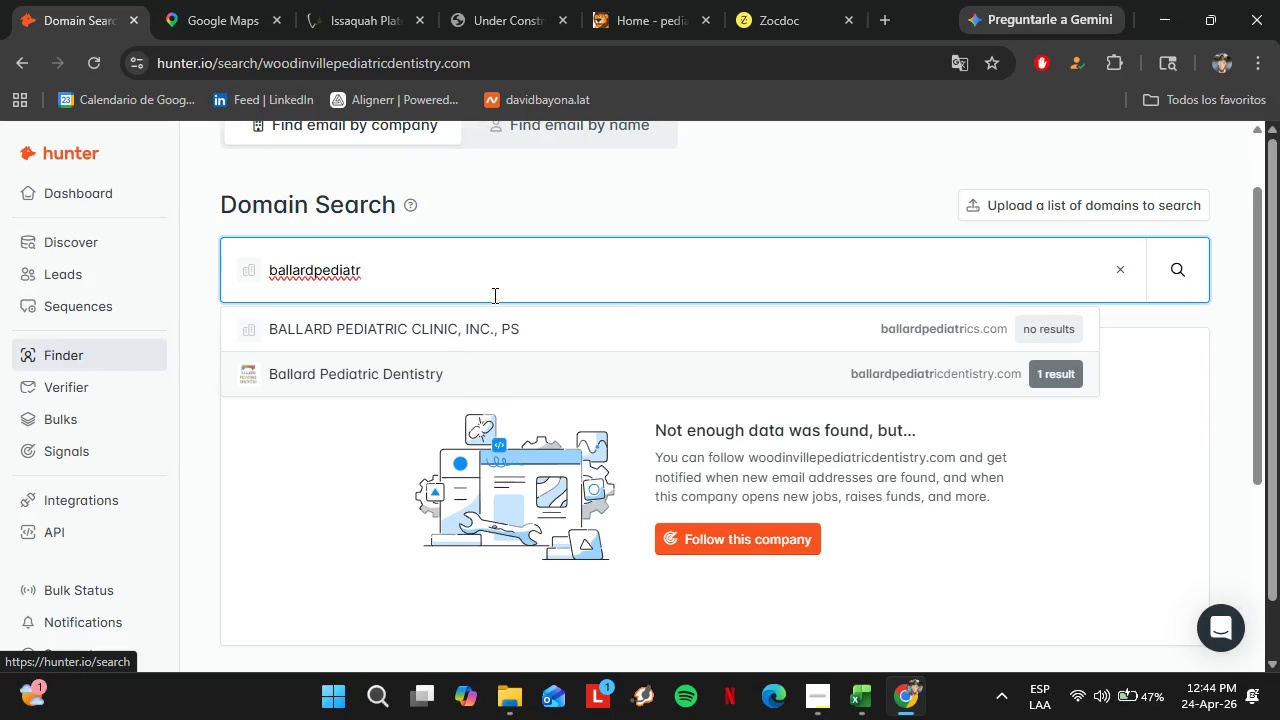 
key(Enter)
 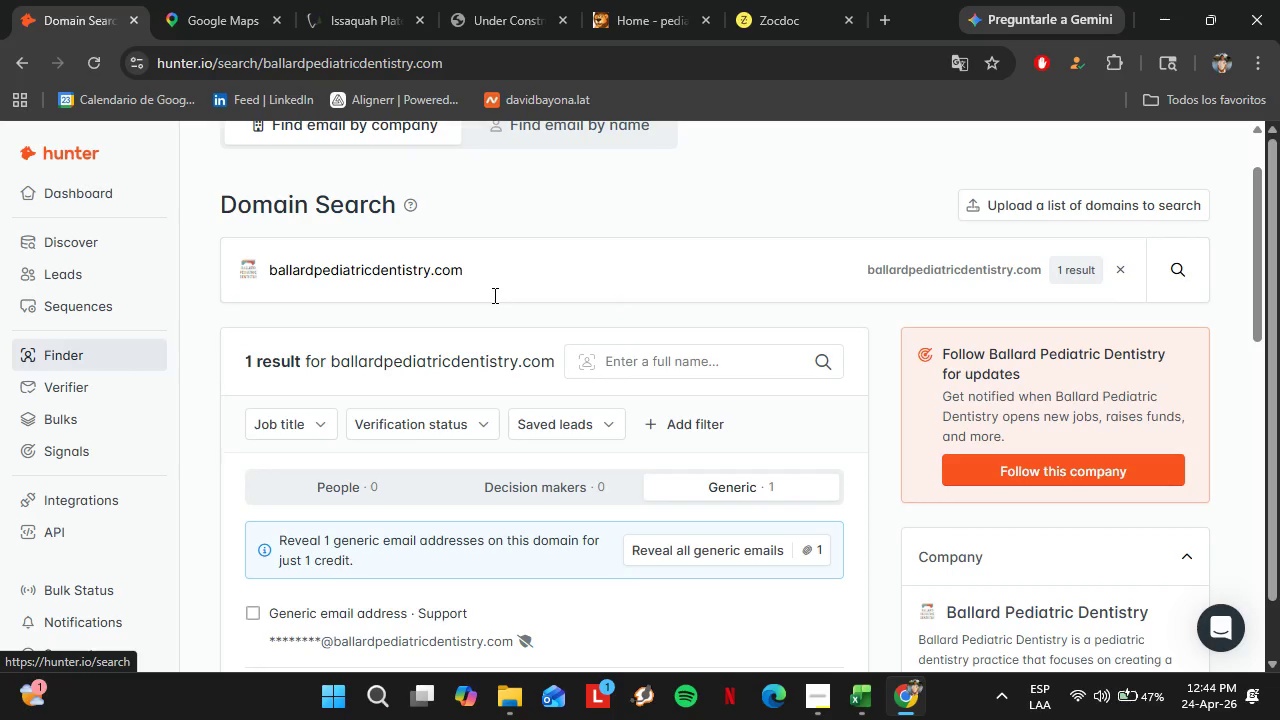 
wait(18.95)
 